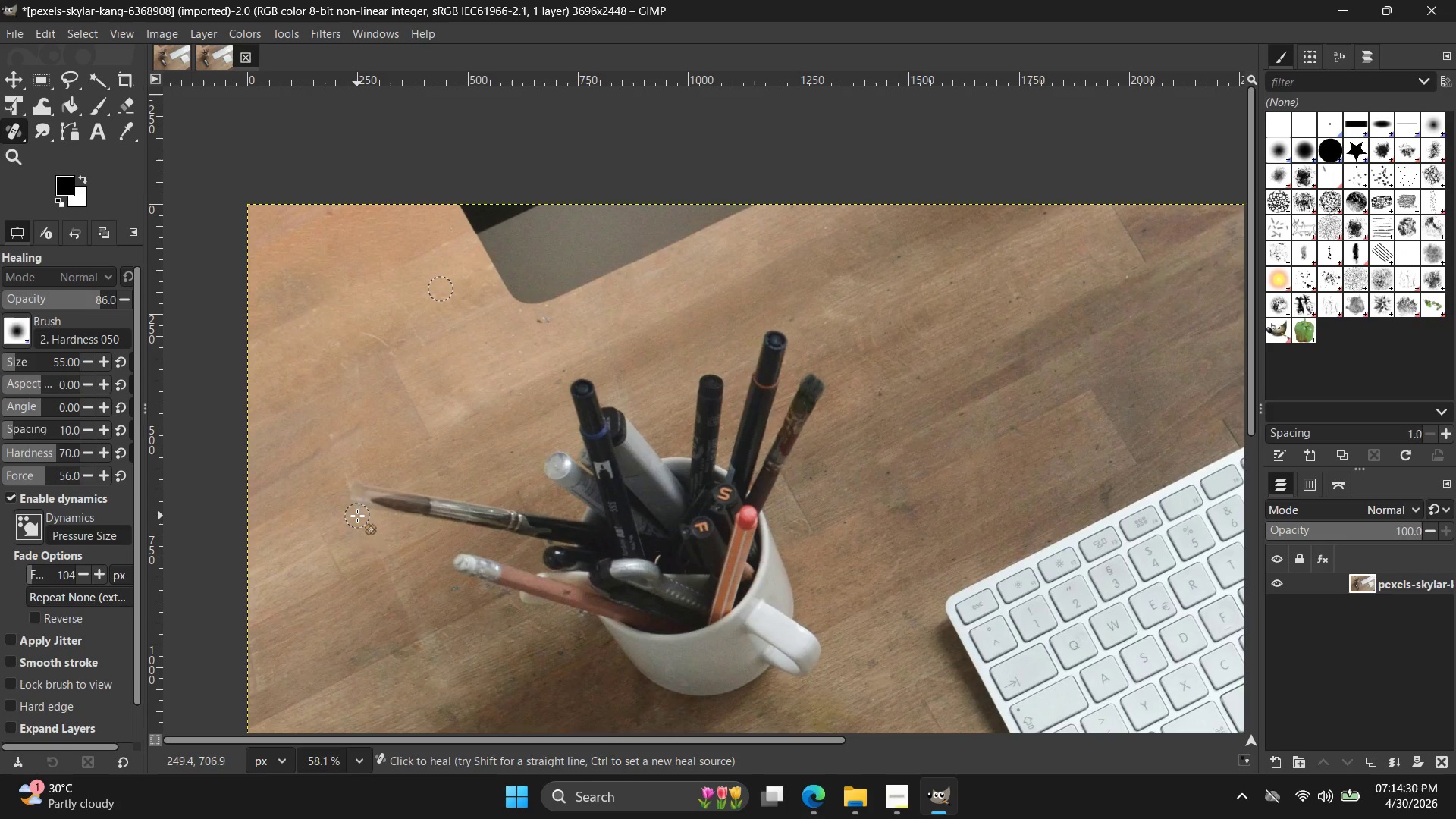 
left_click([357, 515])
 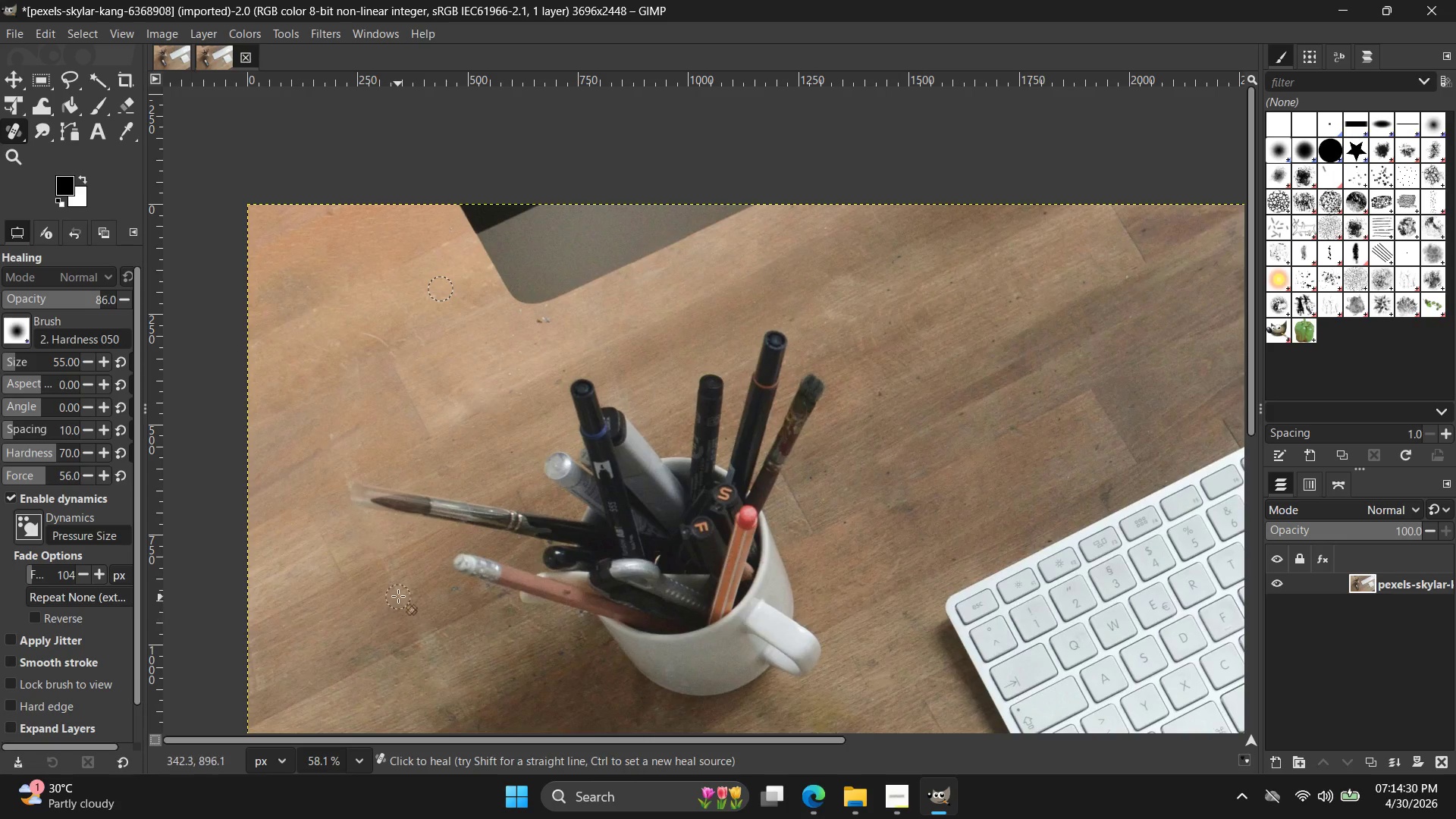 
left_click_drag(start_coordinate=[397, 593], to_coordinate=[398, 570])
 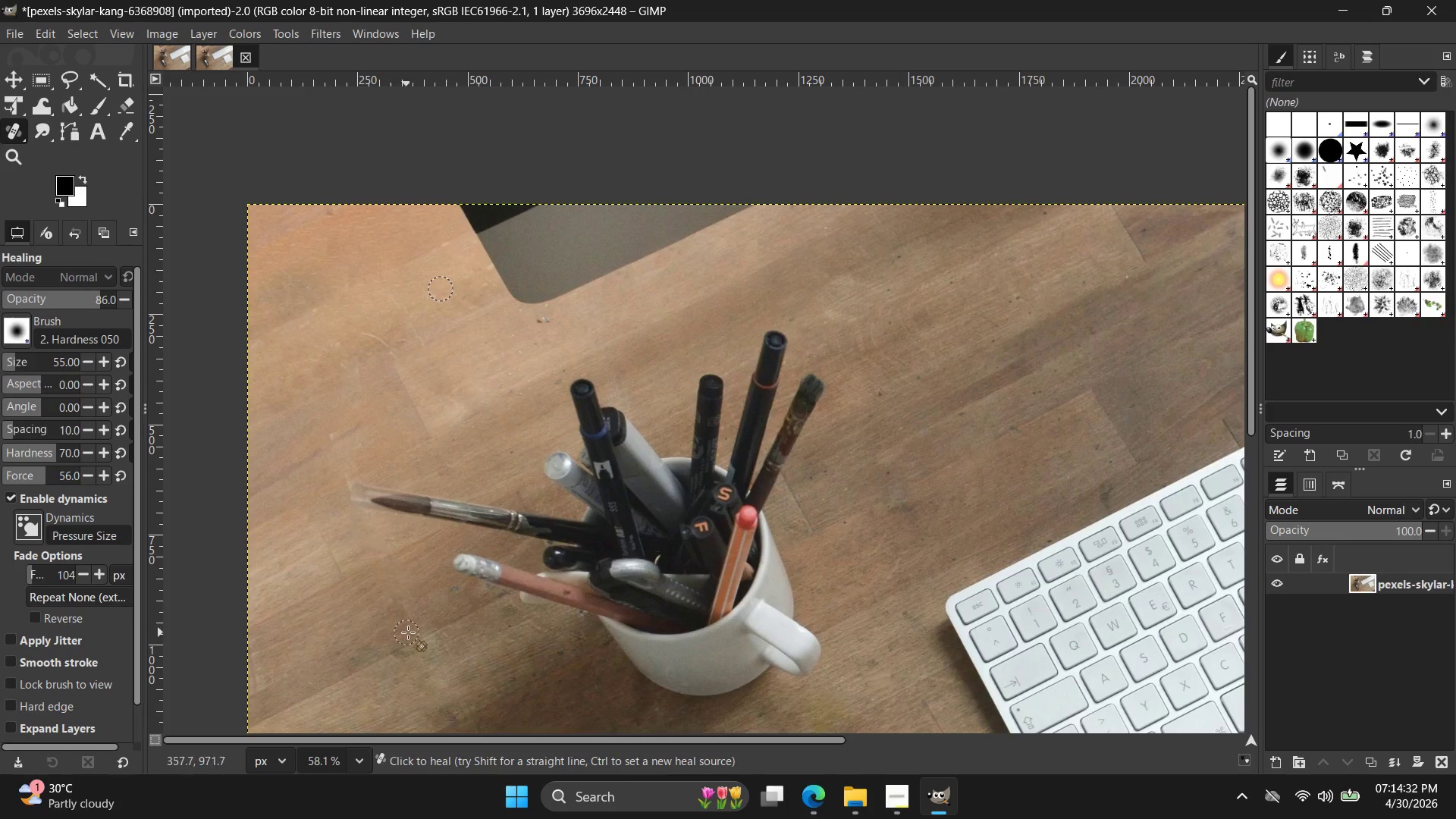 
left_click_drag(start_coordinate=[412, 632], to_coordinate=[417, 620])
 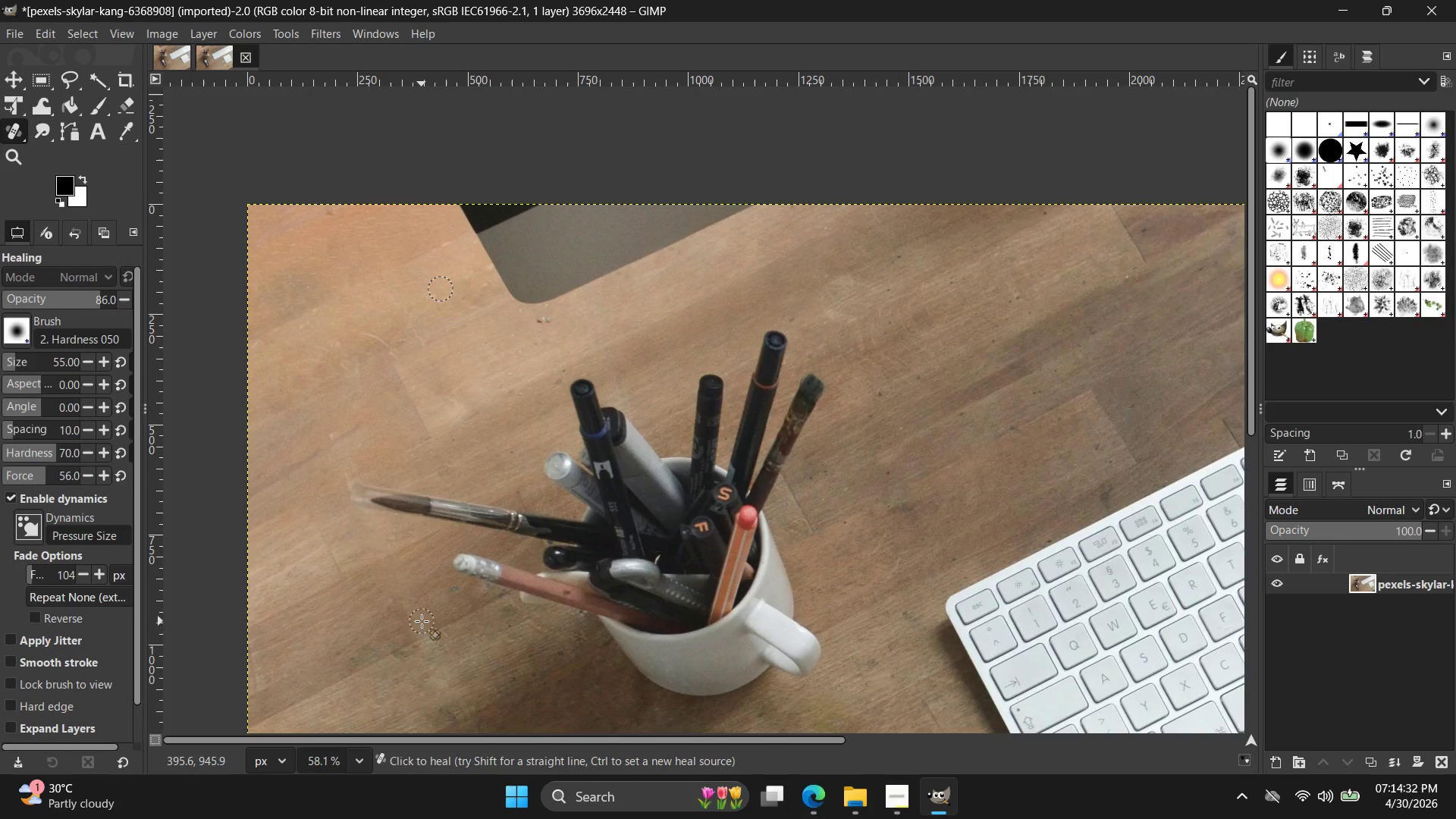 
left_click_drag(start_coordinate=[422, 637], to_coordinate=[425, 655])
 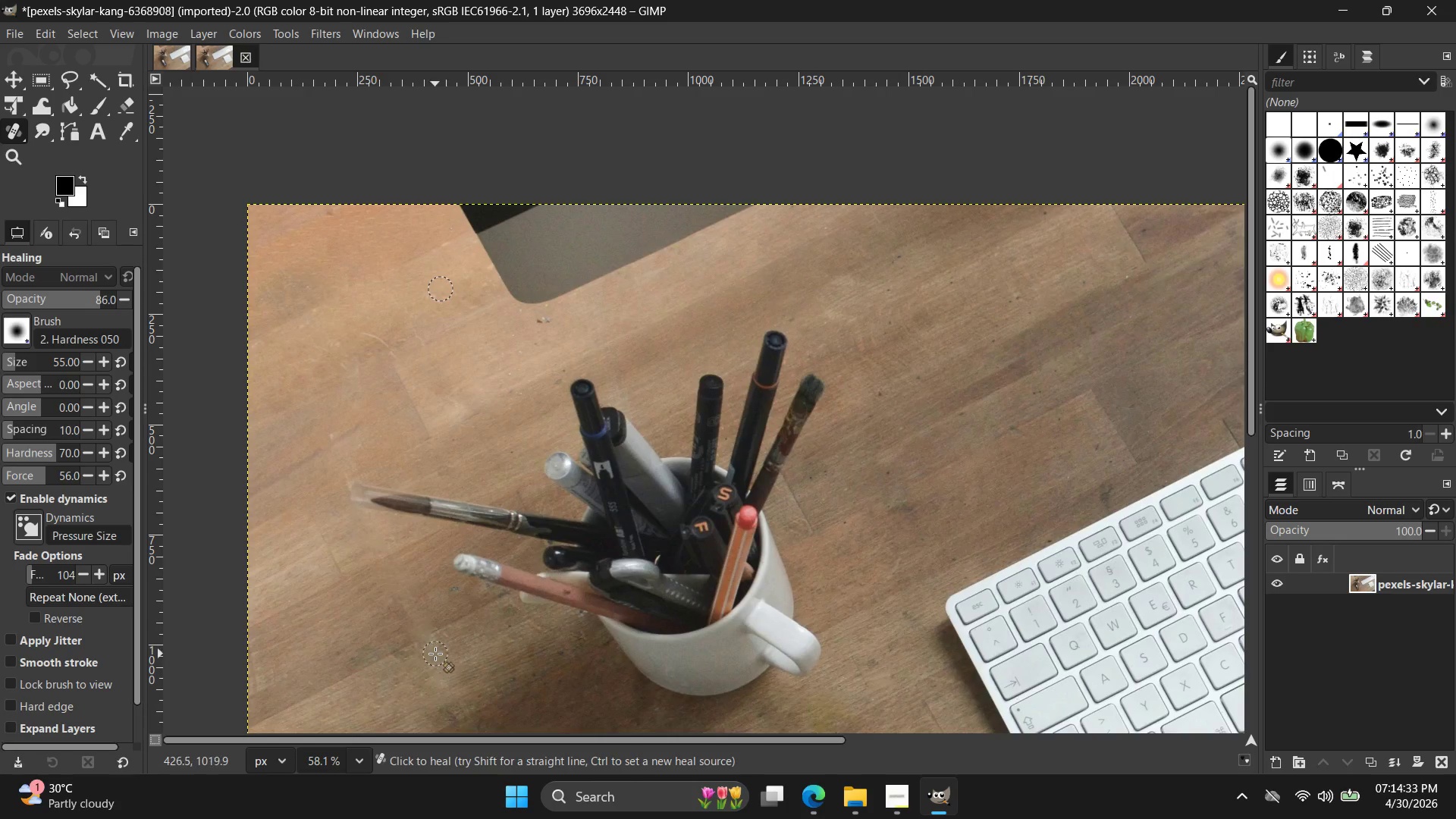 
left_click_drag(start_coordinate=[435, 654], to_coordinate=[437, 650])
 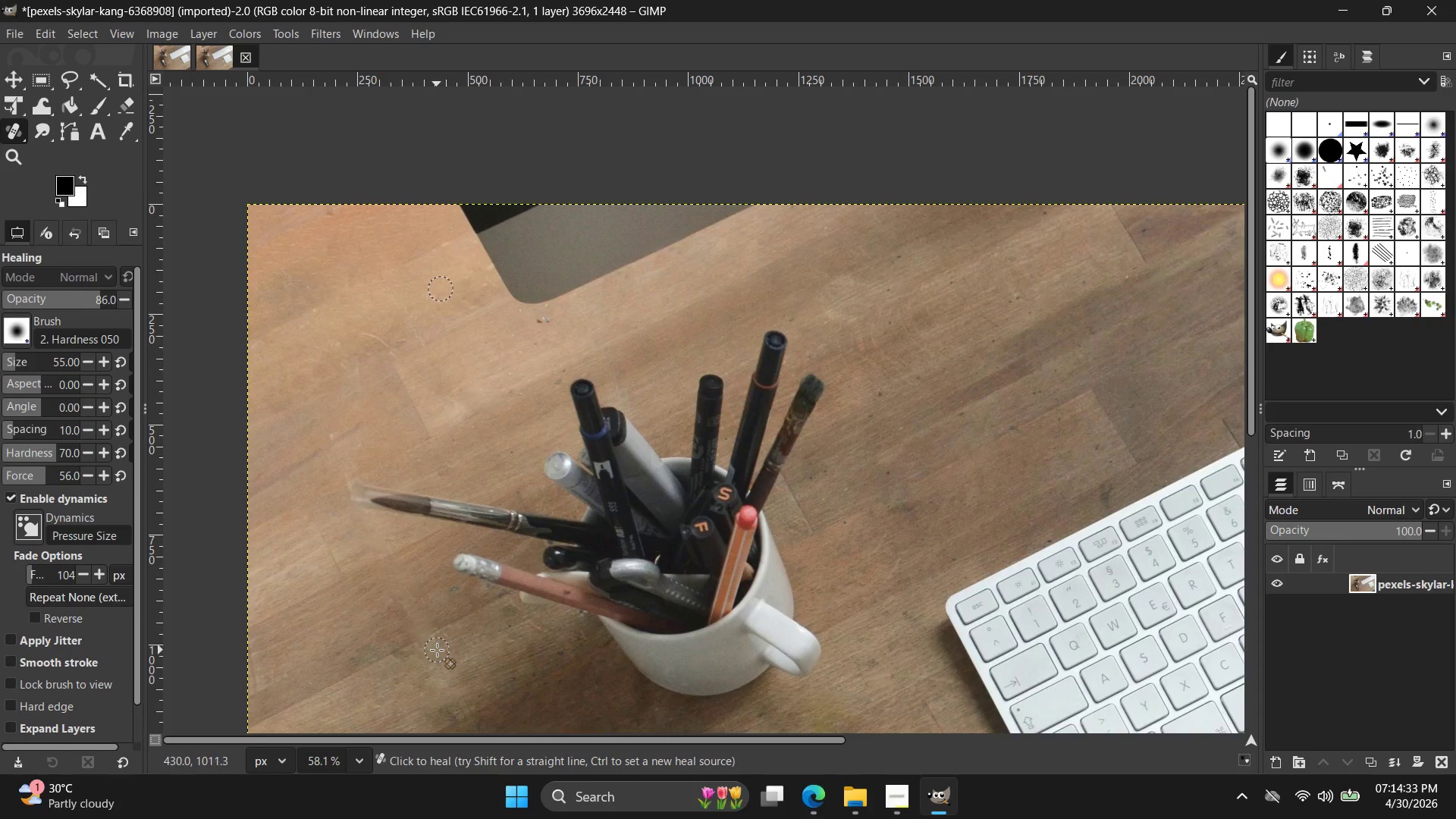 
left_click_drag(start_coordinate=[434, 653], to_coordinate=[453, 654])
 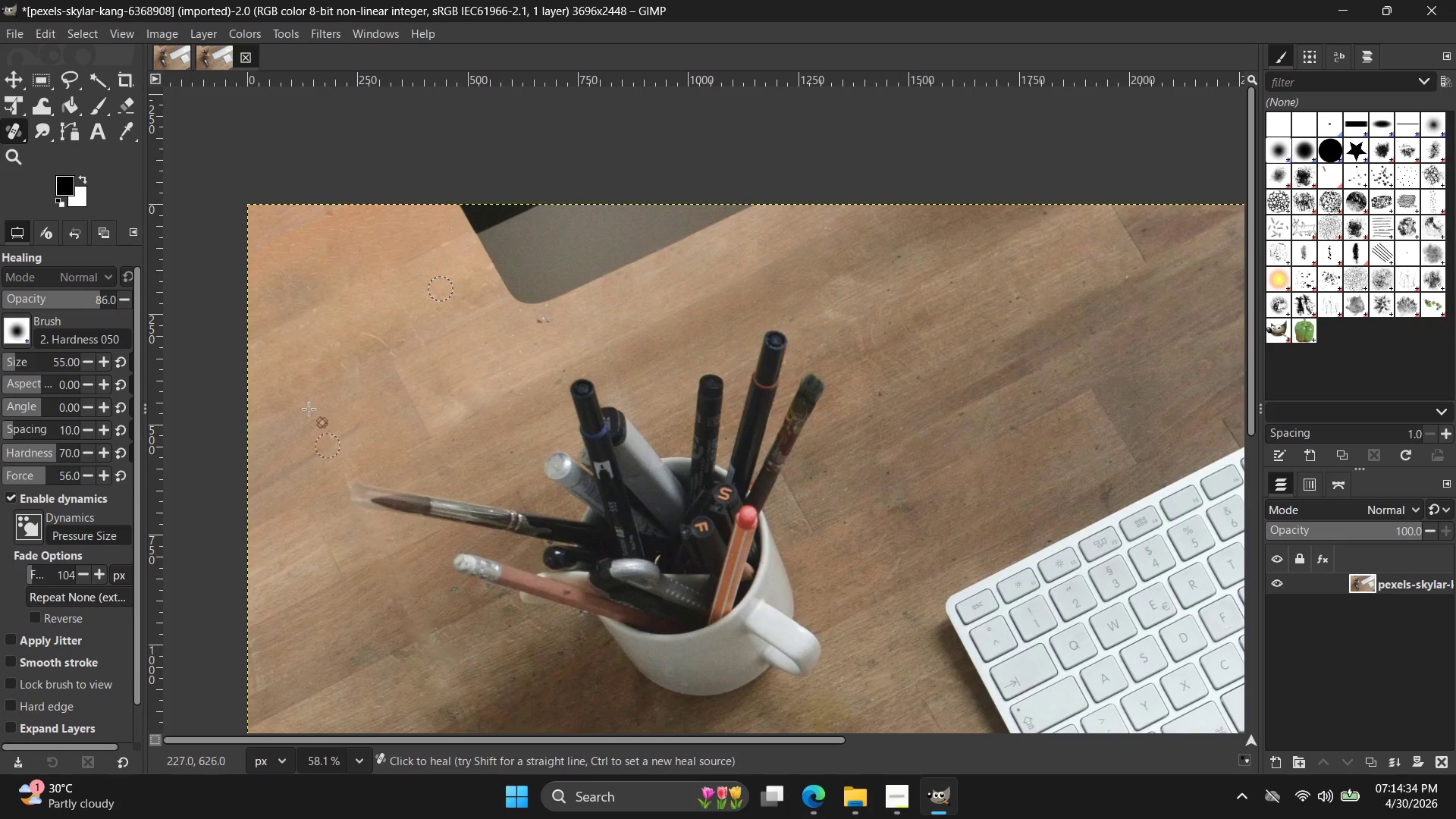 
hold_key(key=ControlLeft, duration=0.39)
 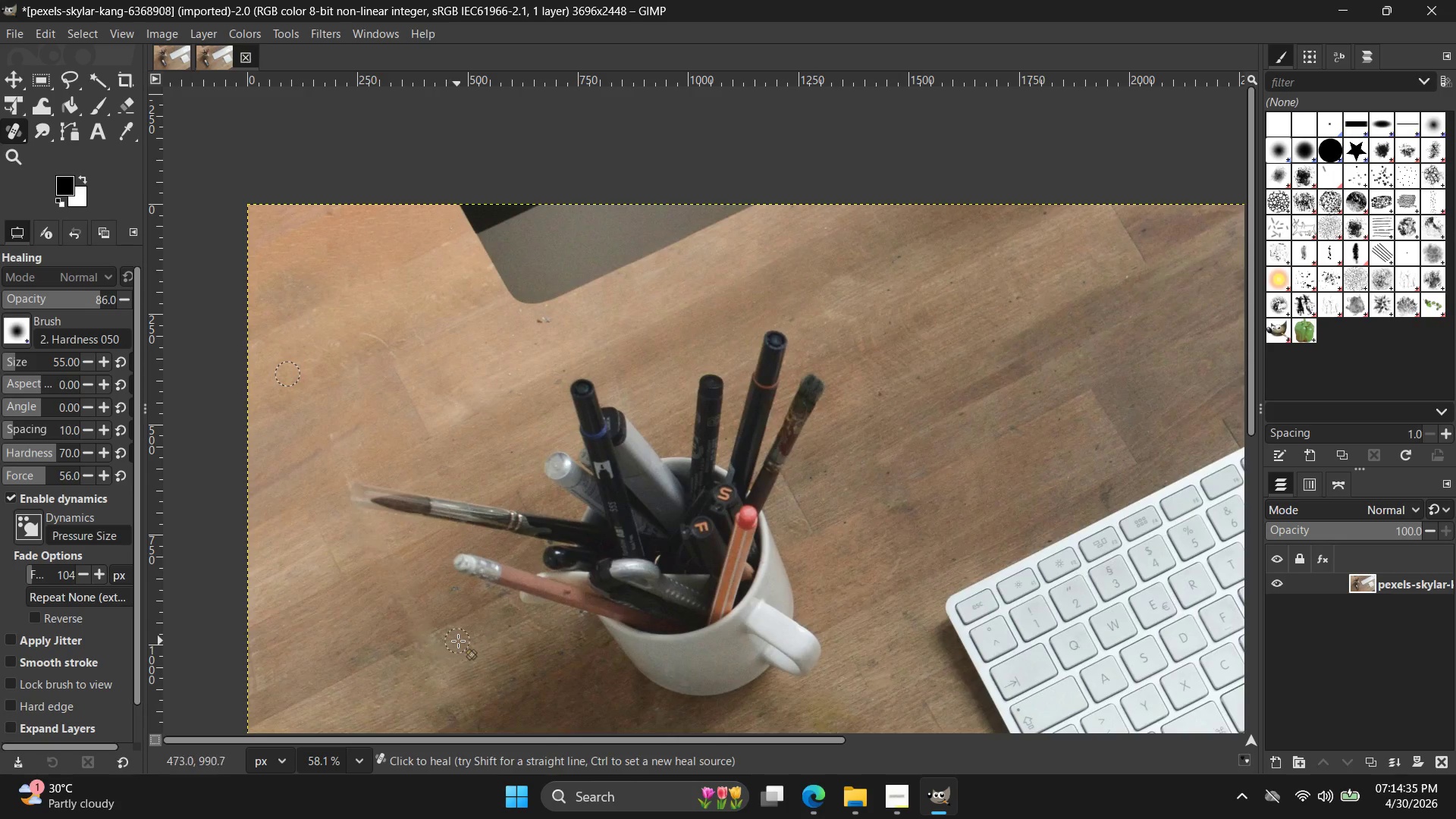 
left_click_drag(start_coordinate=[460, 647], to_coordinate=[453, 655])
 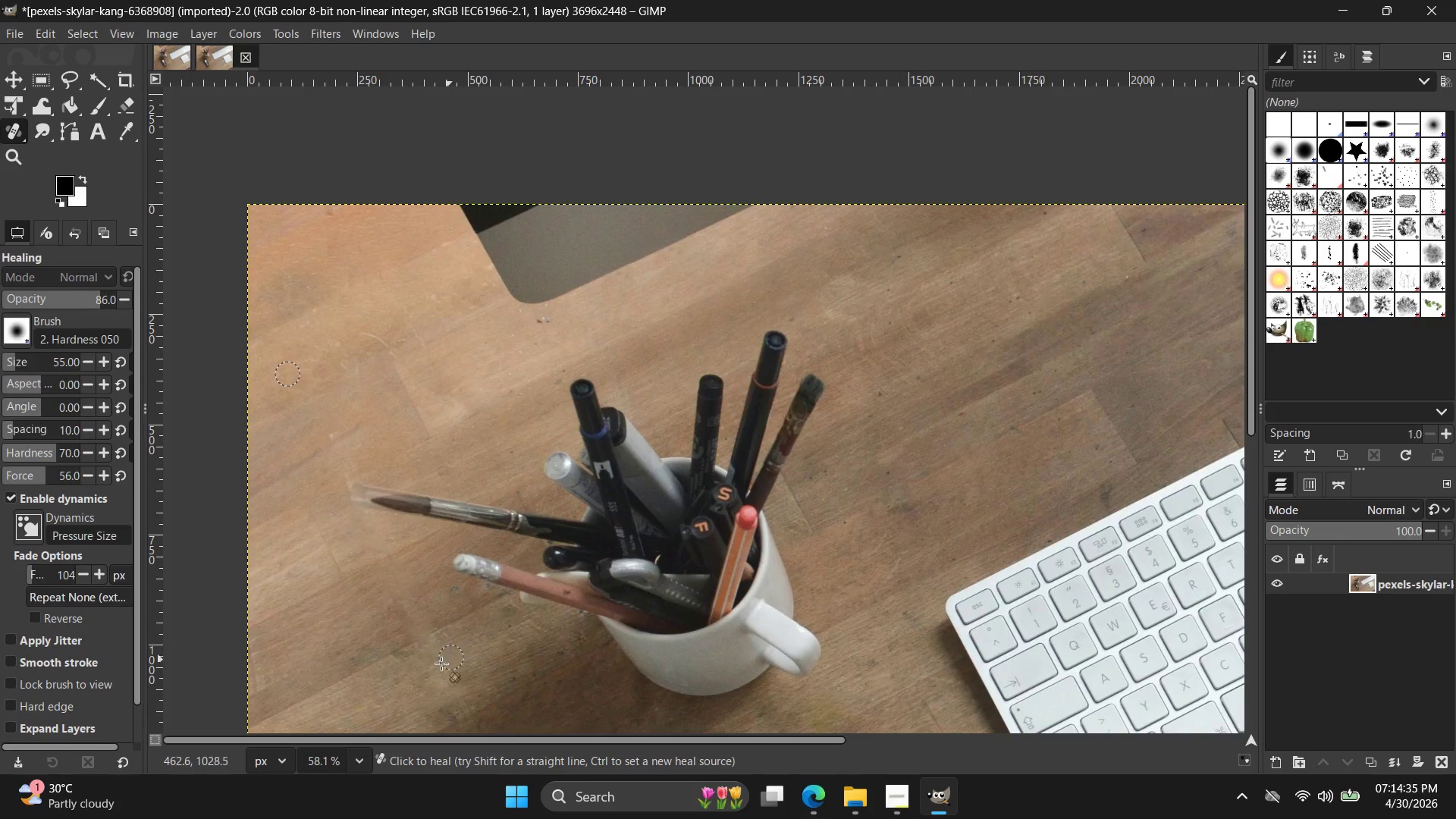 
left_click_drag(start_coordinate=[431, 668], to_coordinate=[428, 670])
 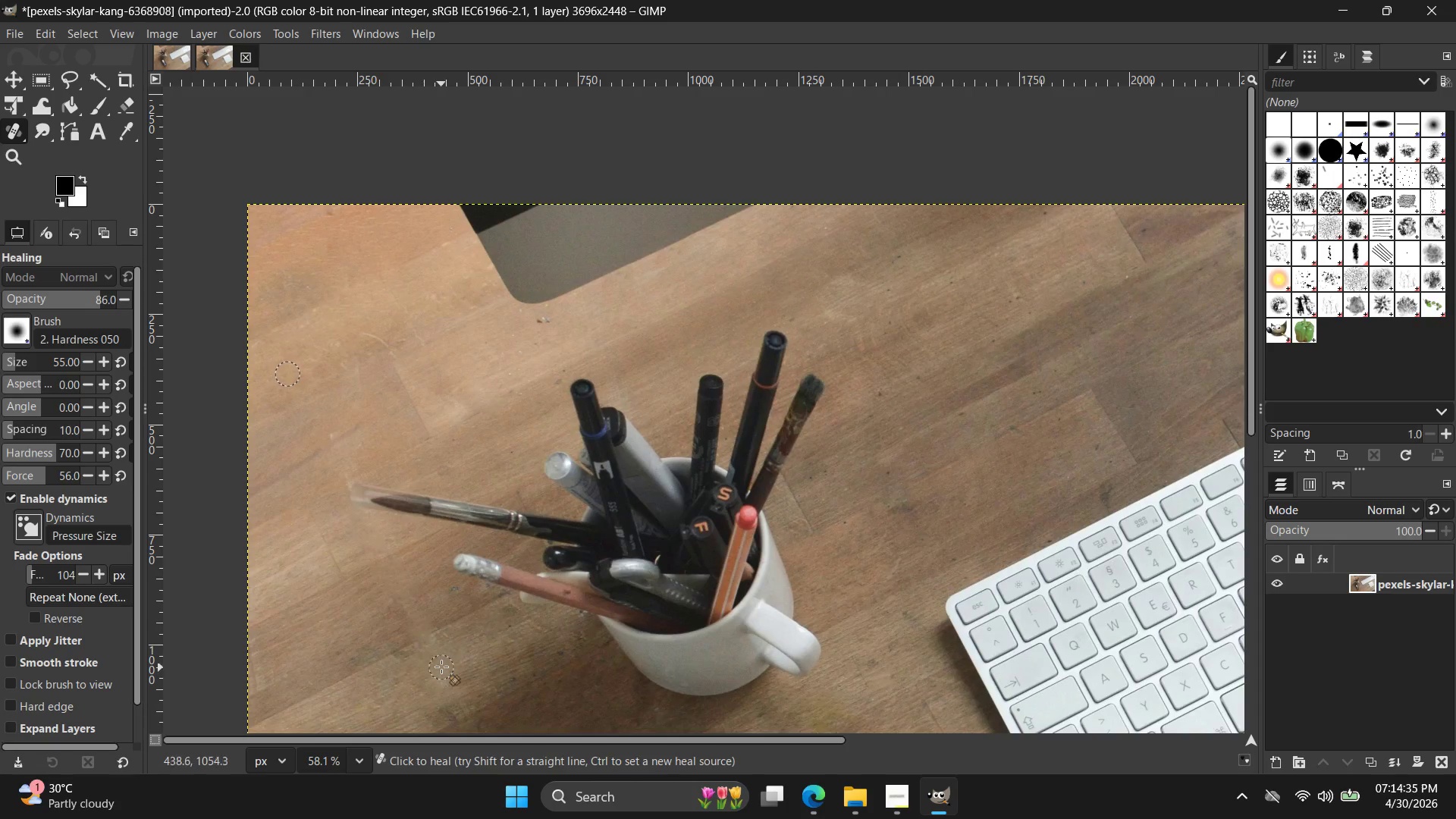 
left_click_drag(start_coordinate=[441, 667], to_coordinate=[441, 654])
 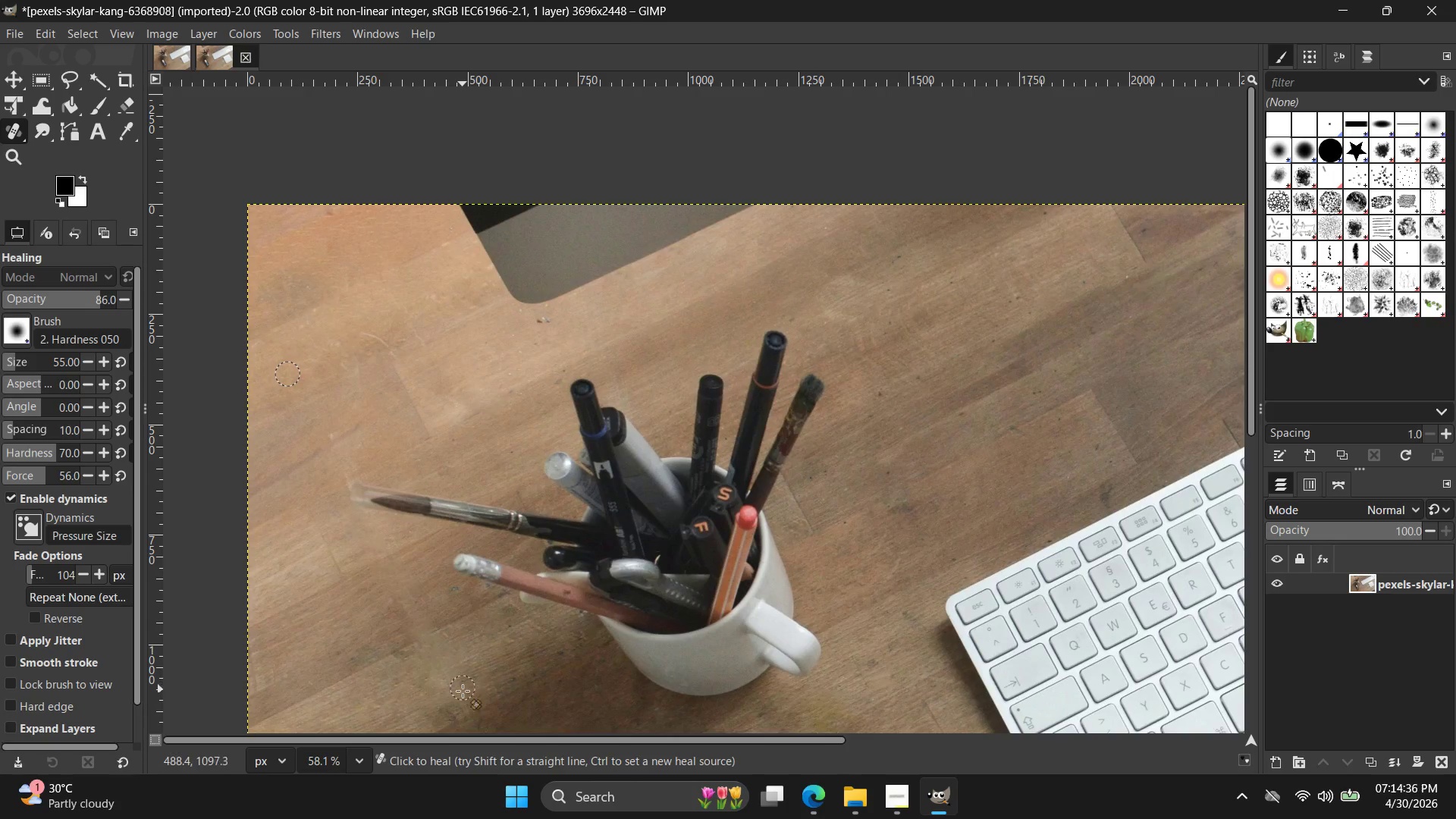 
left_click_drag(start_coordinate=[456, 711], to_coordinate=[443, 702])
 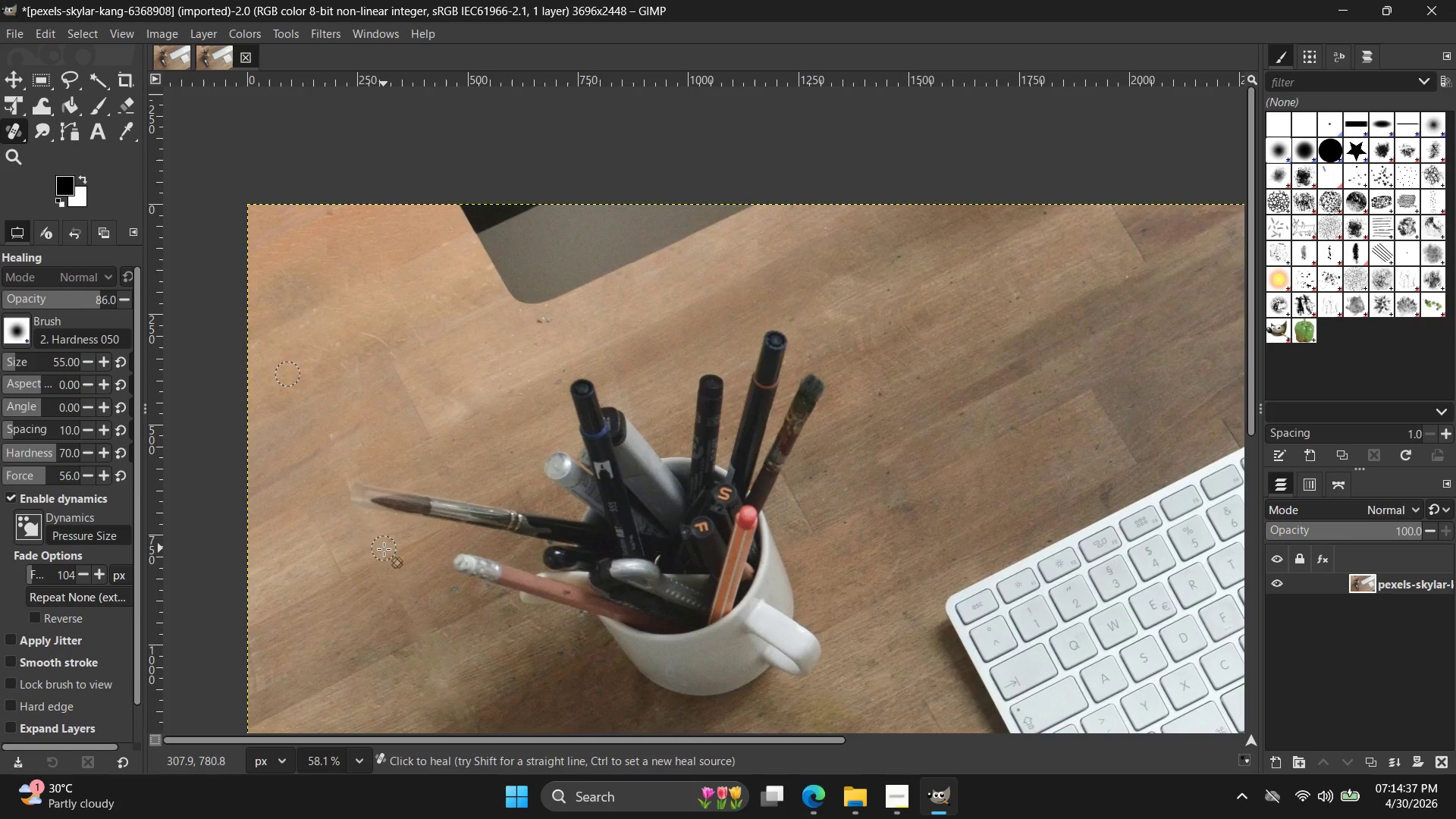 
left_click_drag(start_coordinate=[386, 549], to_coordinate=[399, 555])
 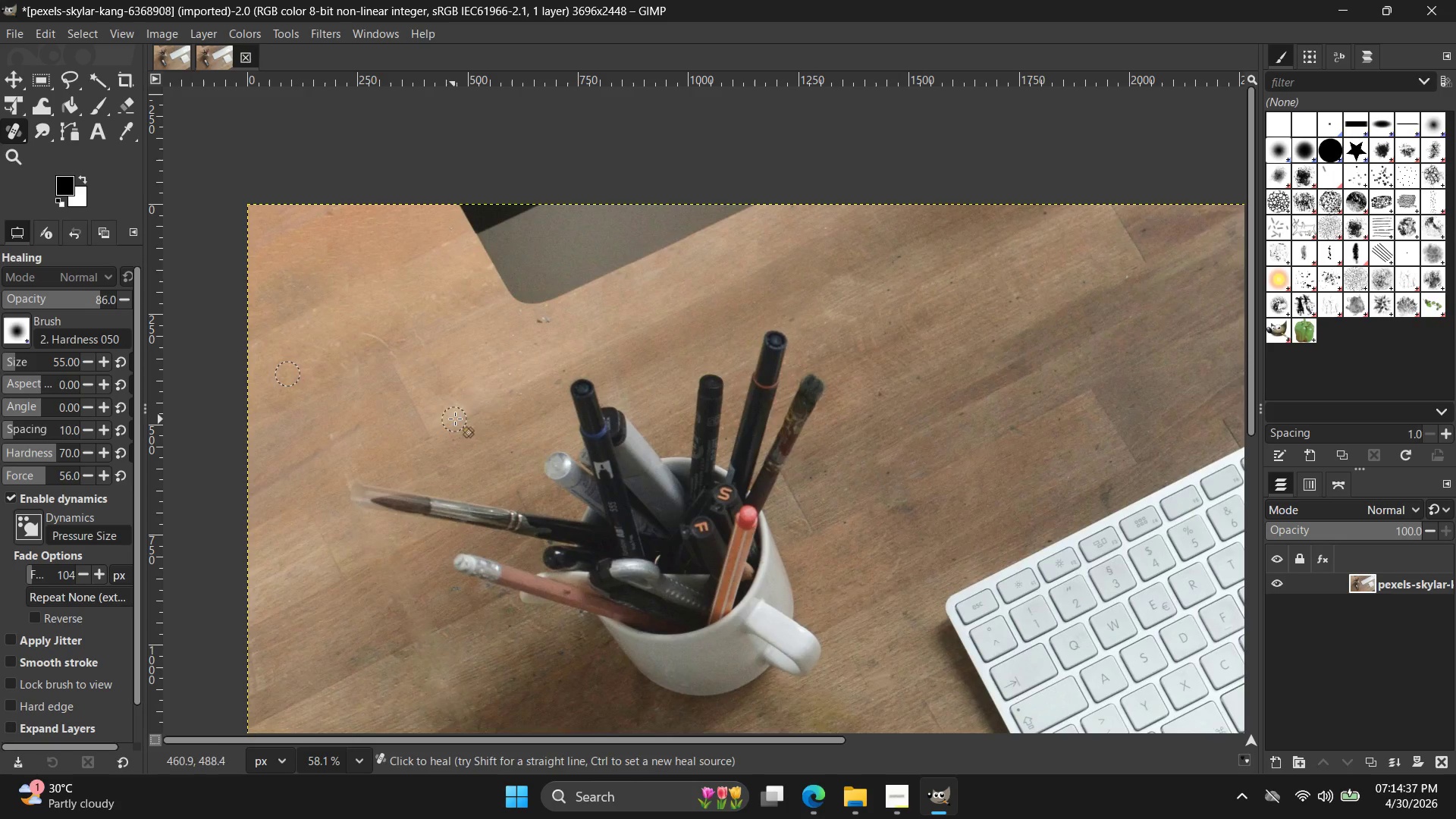 
left_click_drag(start_coordinate=[451, 409], to_coordinate=[462, 395])
 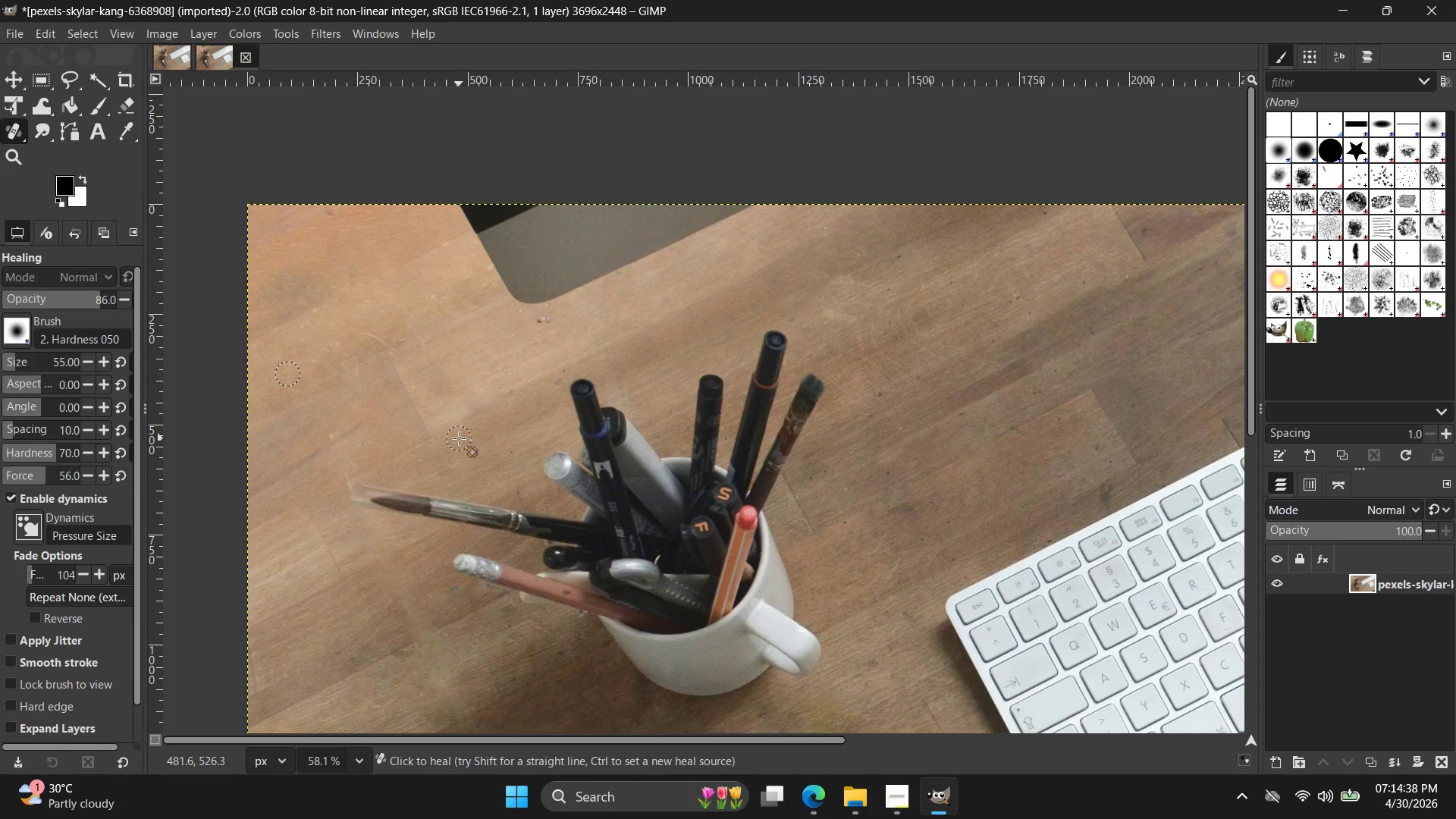 
hold_key(key=ControlLeft, duration=1.53)
scroll: coordinate [457, 439], scroll_direction: down, amount: 6.0
 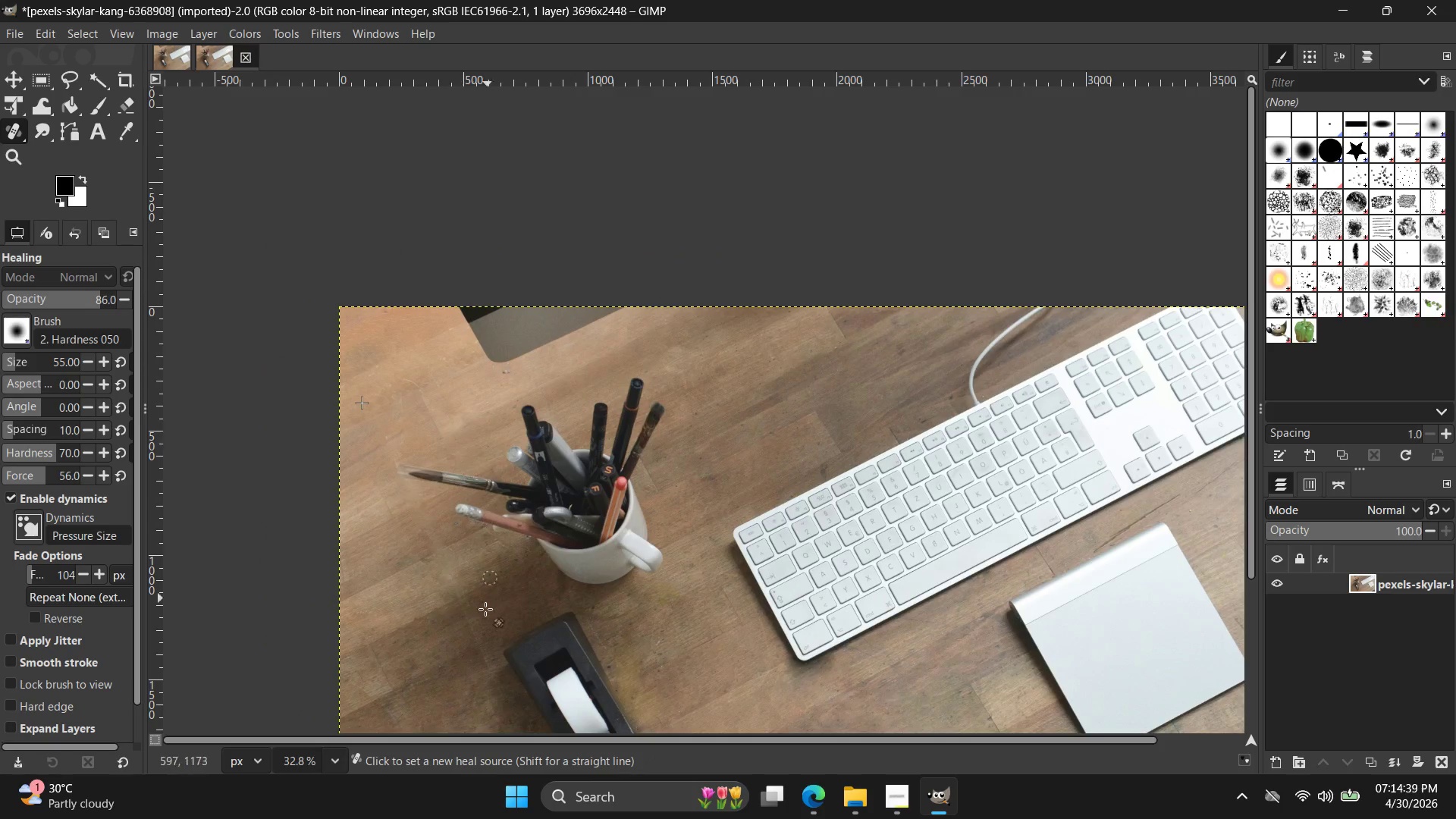 
scroll: coordinate [478, 625], scroll_direction: up, amount: 5.0
 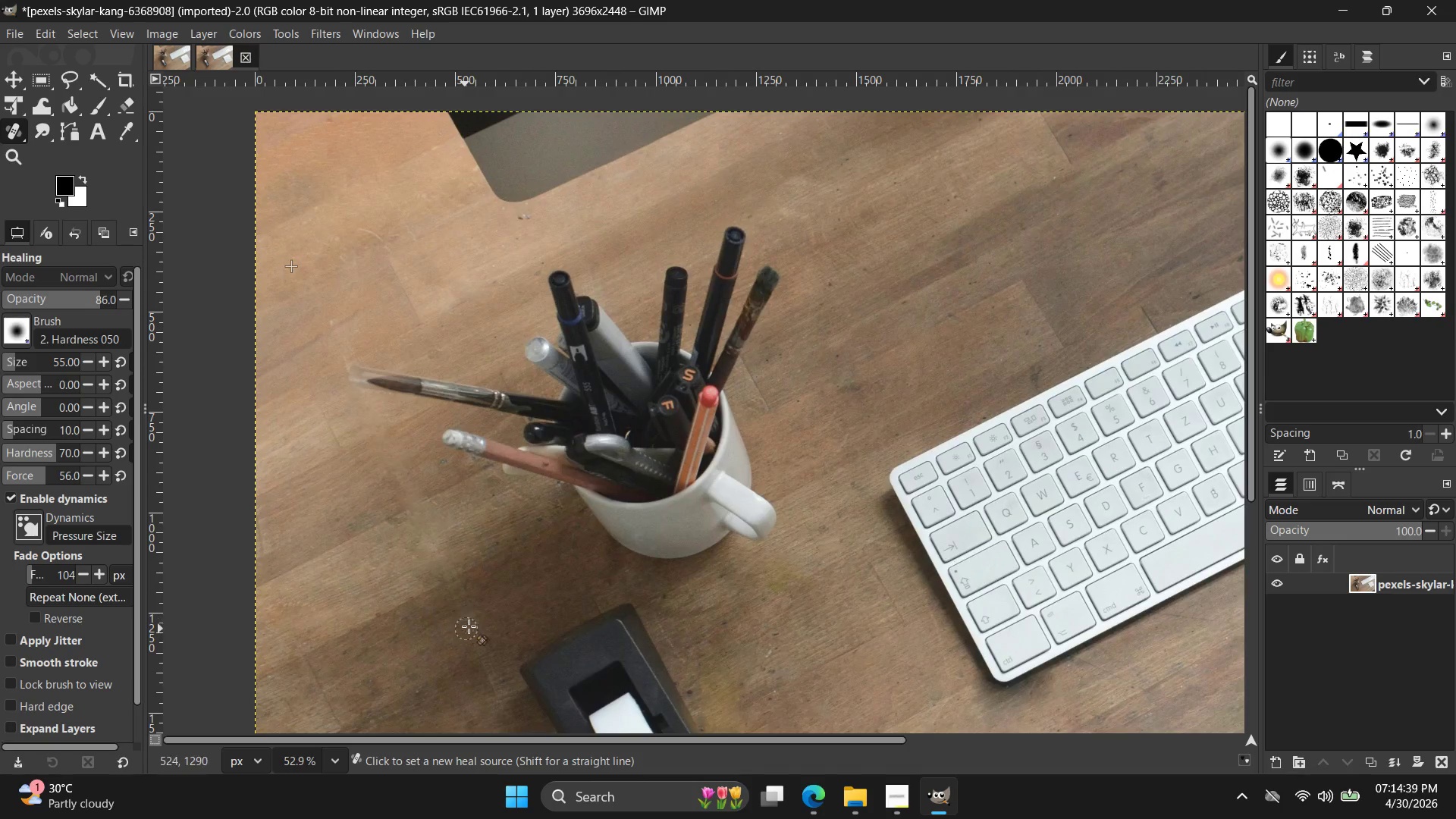 
left_click([469, 614])
 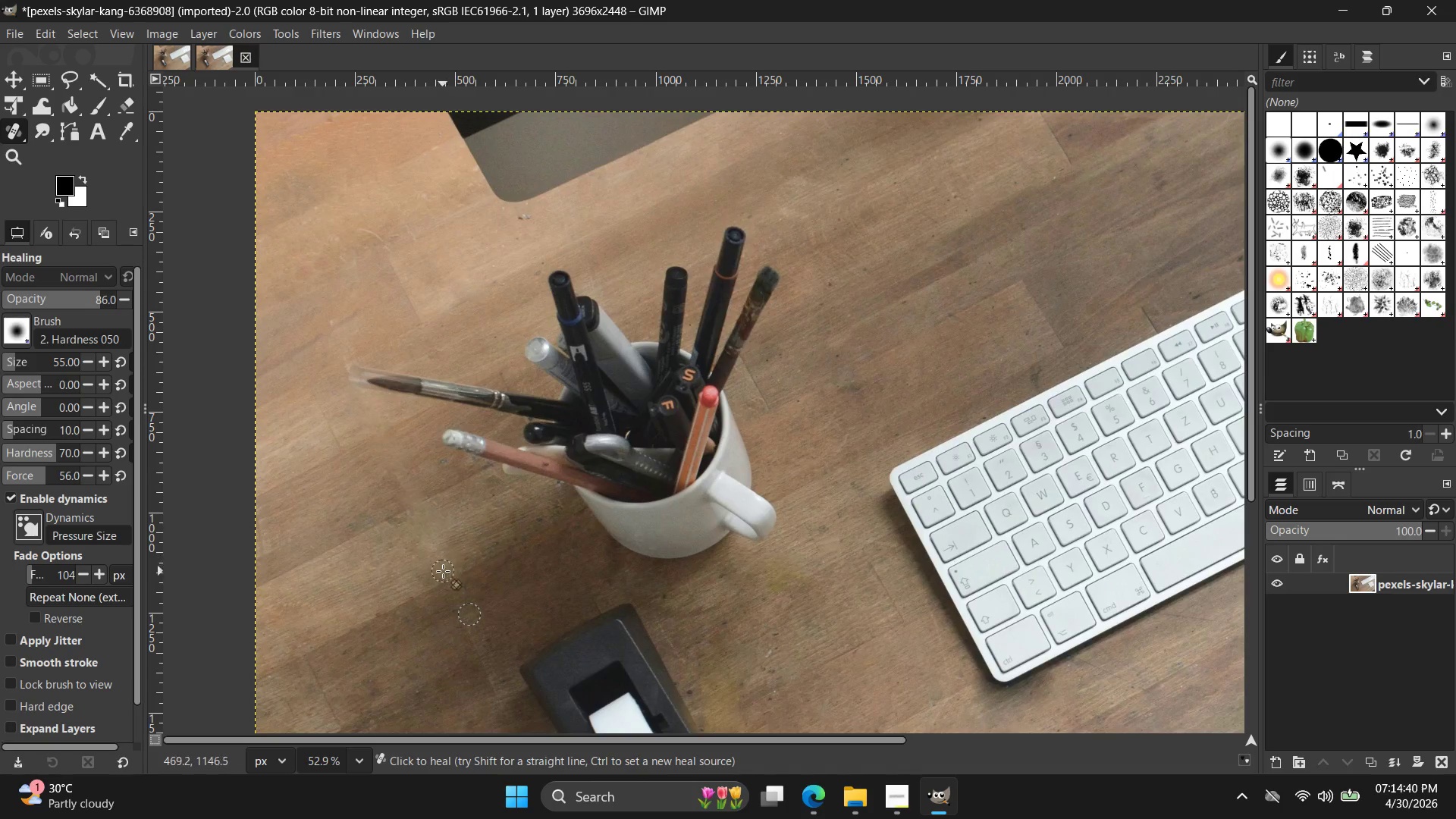 
left_click_drag(start_coordinate=[453, 541], to_coordinate=[430, 539])
 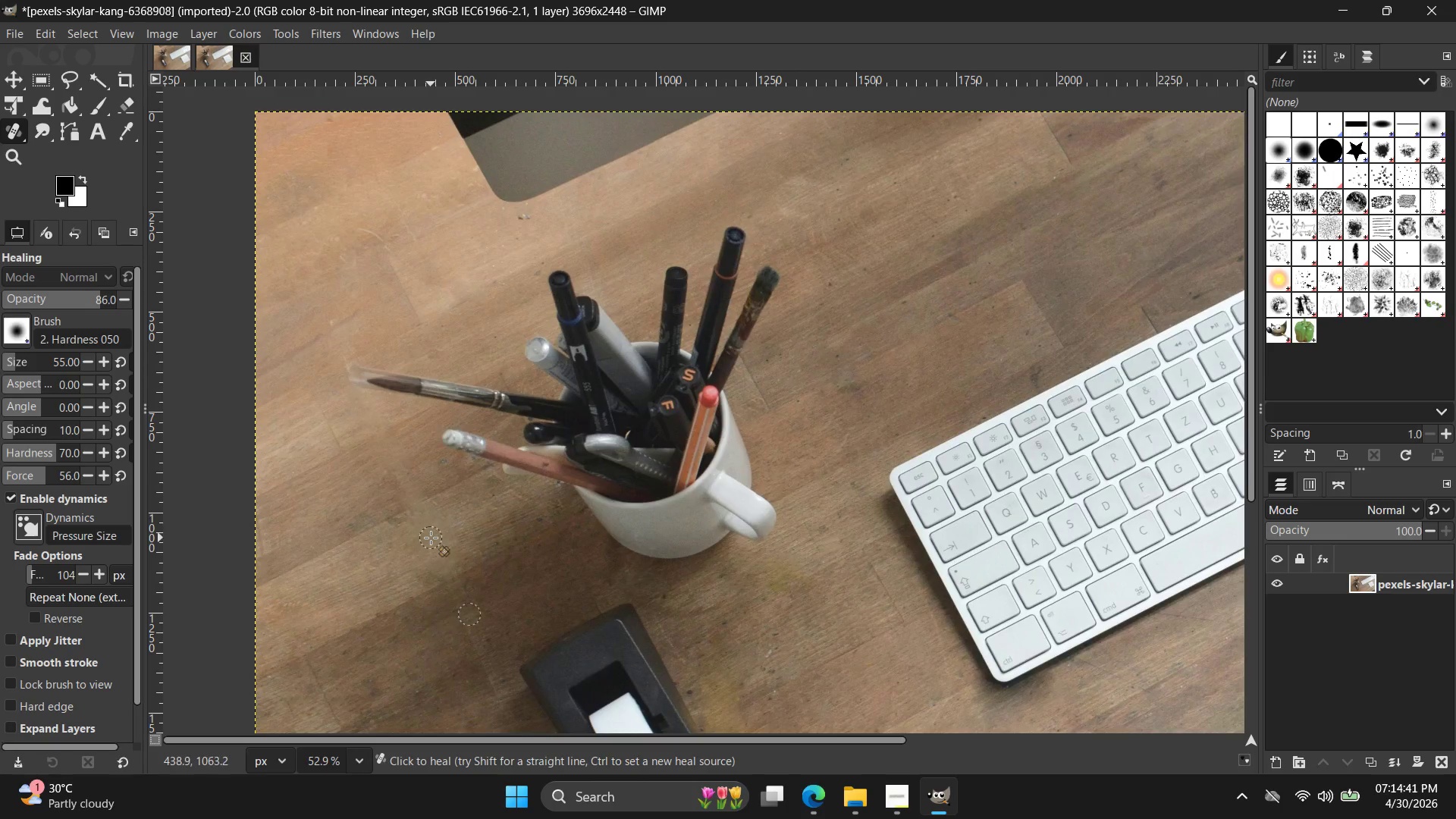 
left_click_drag(start_coordinate=[428, 538], to_coordinate=[424, 538])
 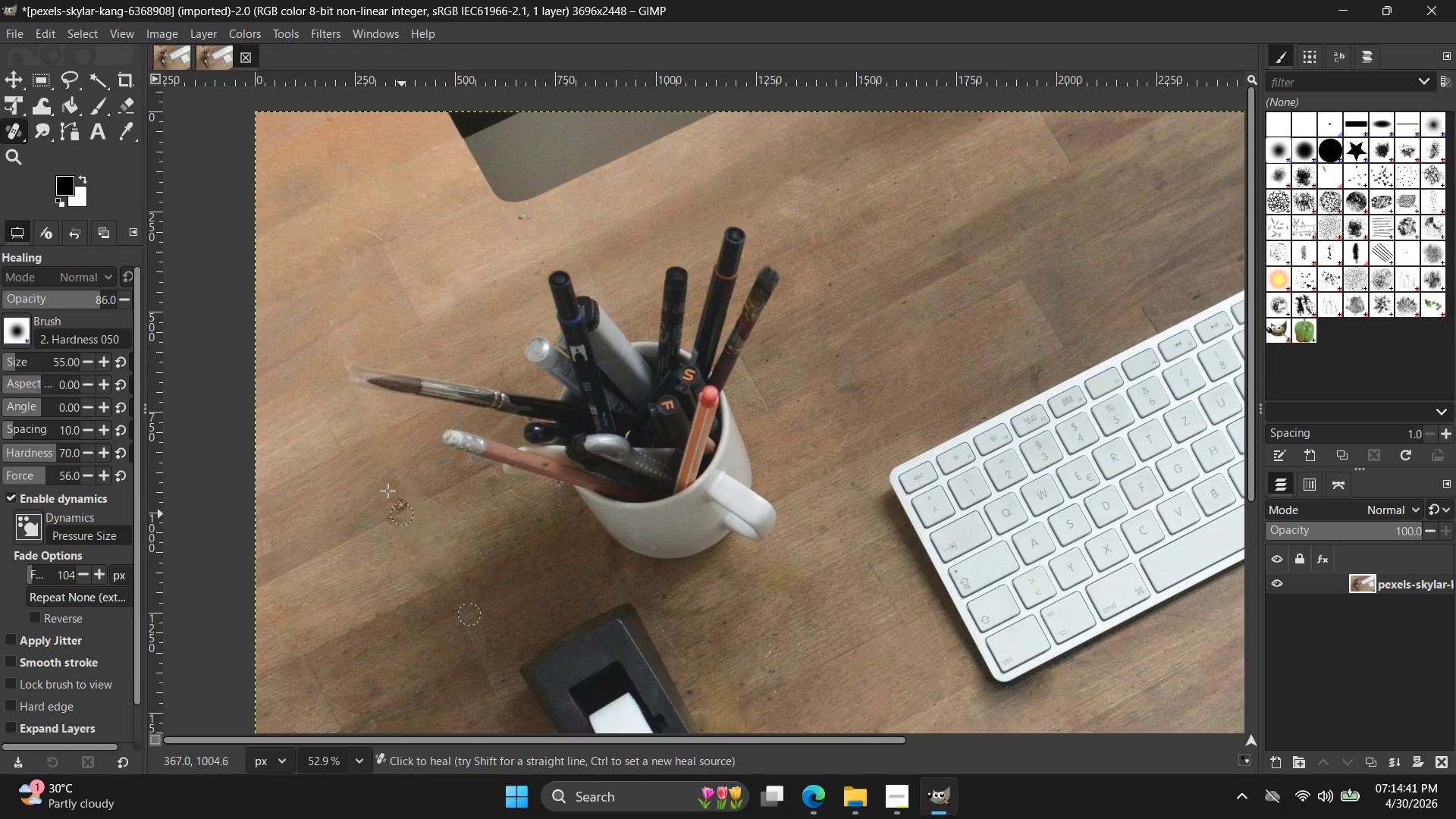 
key(Control+ControlLeft)
 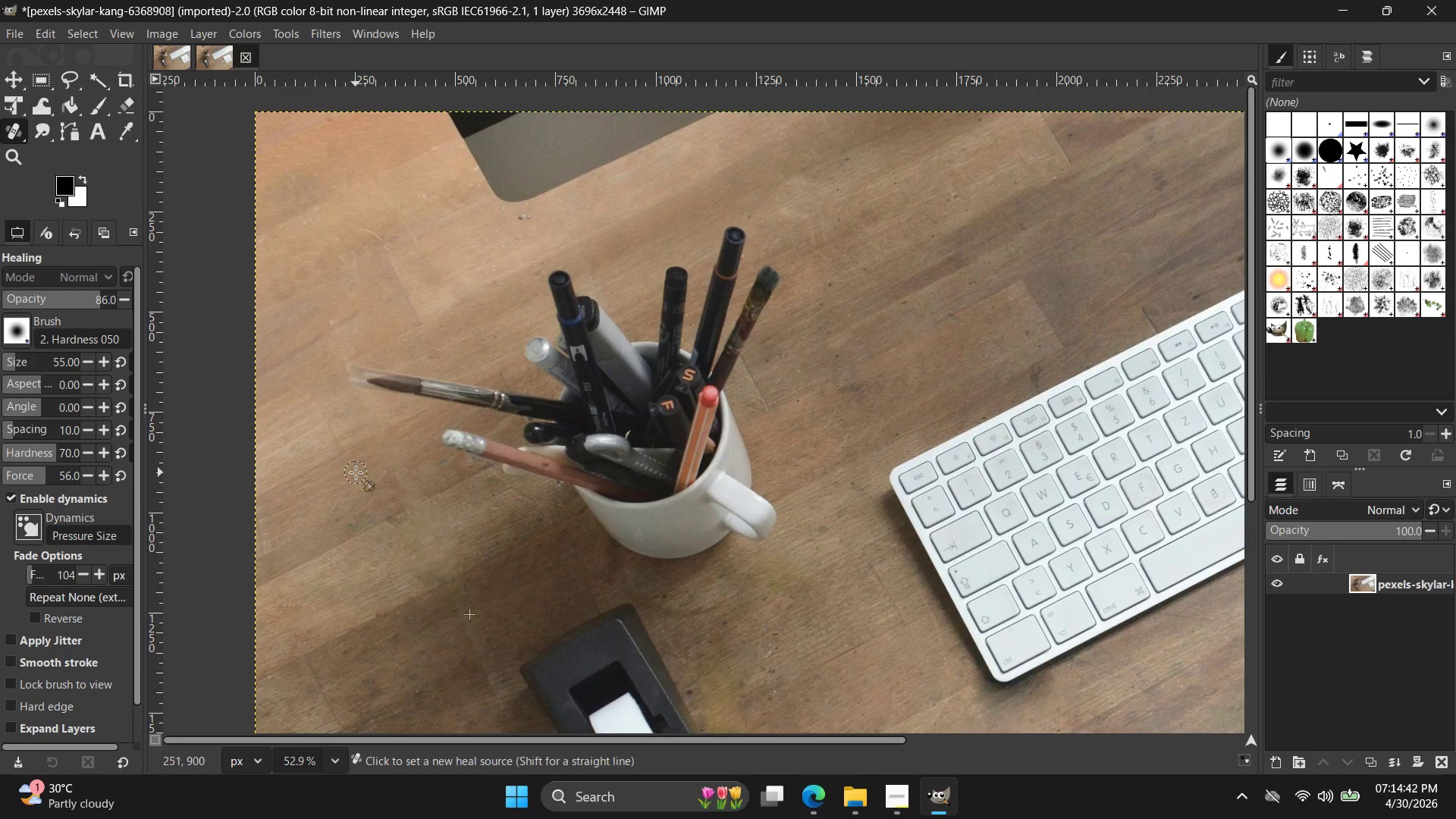 
left_click([356, 472])
 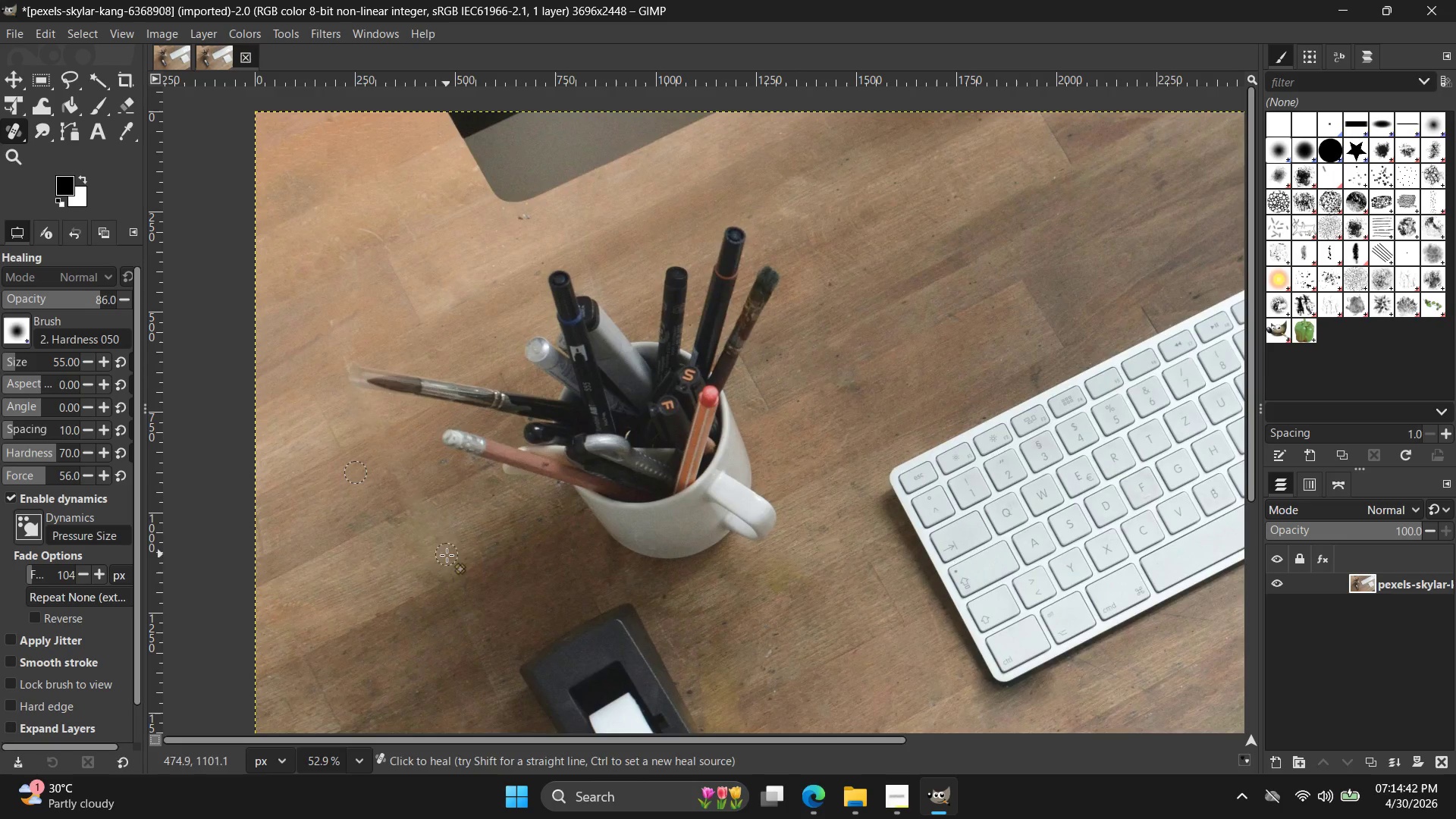 
left_click_drag(start_coordinate=[451, 560], to_coordinate=[443, 566])
 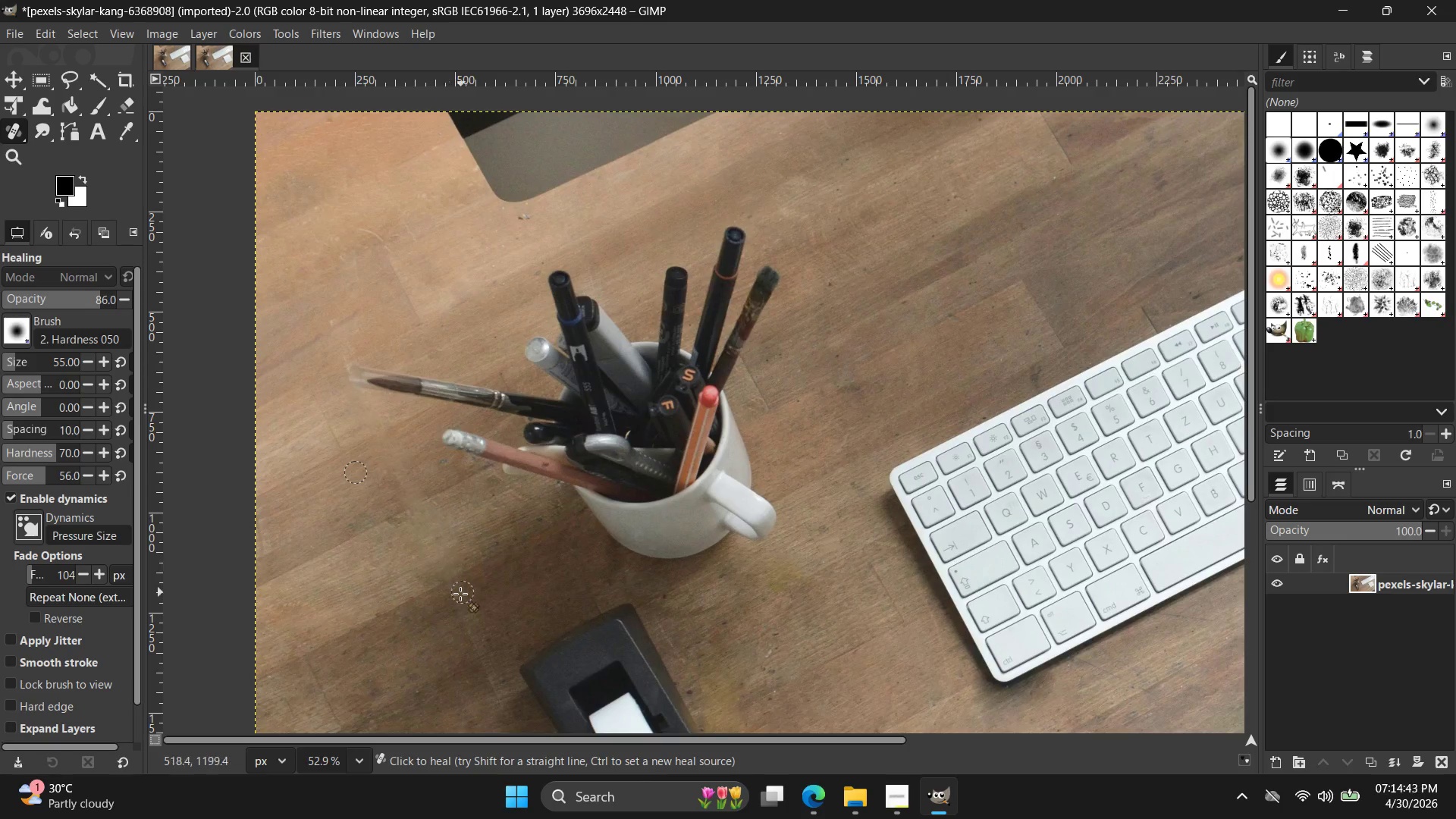 
left_click_drag(start_coordinate=[460, 594], to_coordinate=[479, 644])
 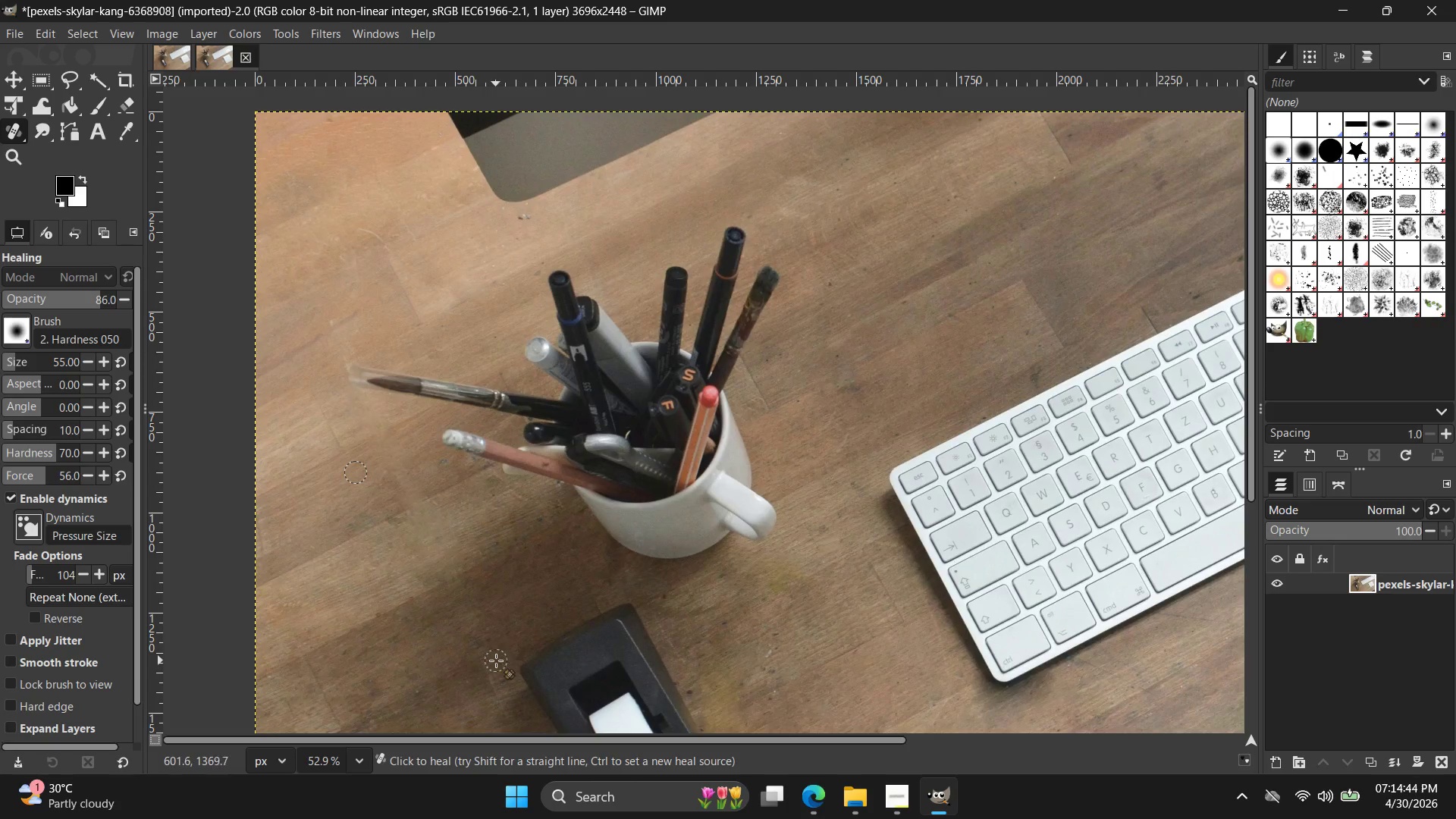 
left_click_drag(start_coordinate=[496, 661], to_coordinate=[494, 656])
 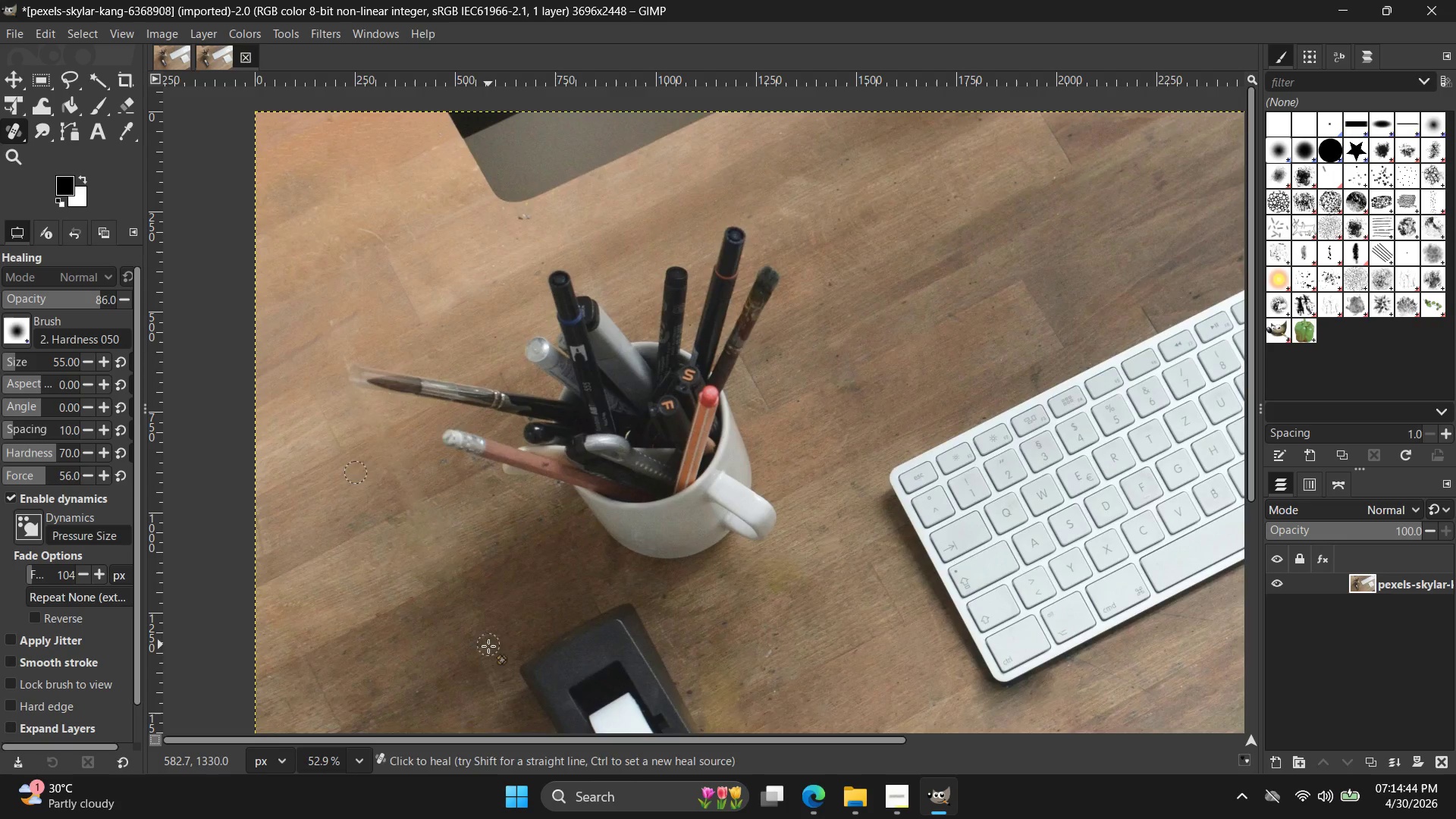 
left_click_drag(start_coordinate=[488, 653], to_coordinate=[488, 672])
 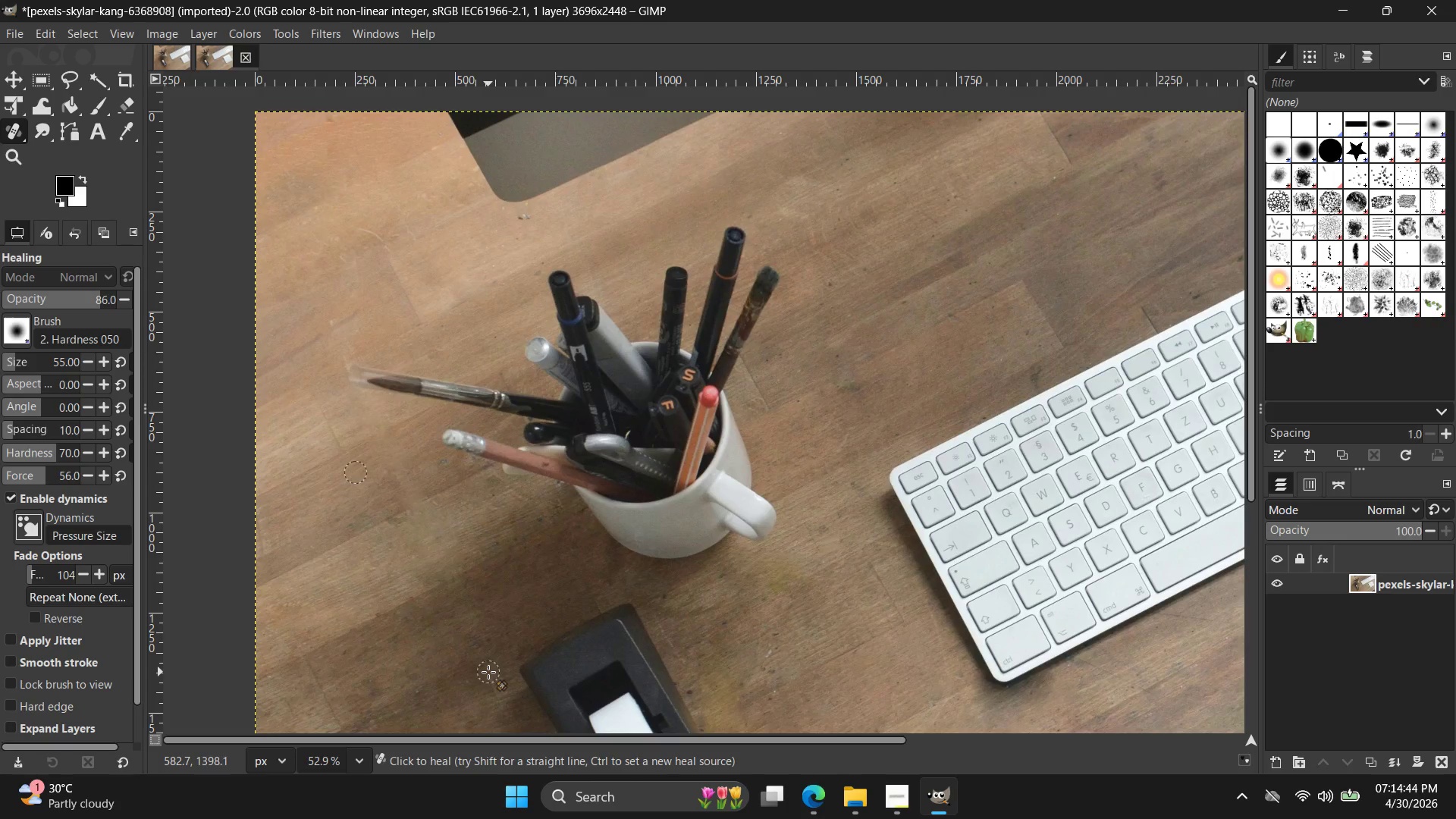 
left_click_drag(start_coordinate=[488, 672], to_coordinate=[488, 677])
 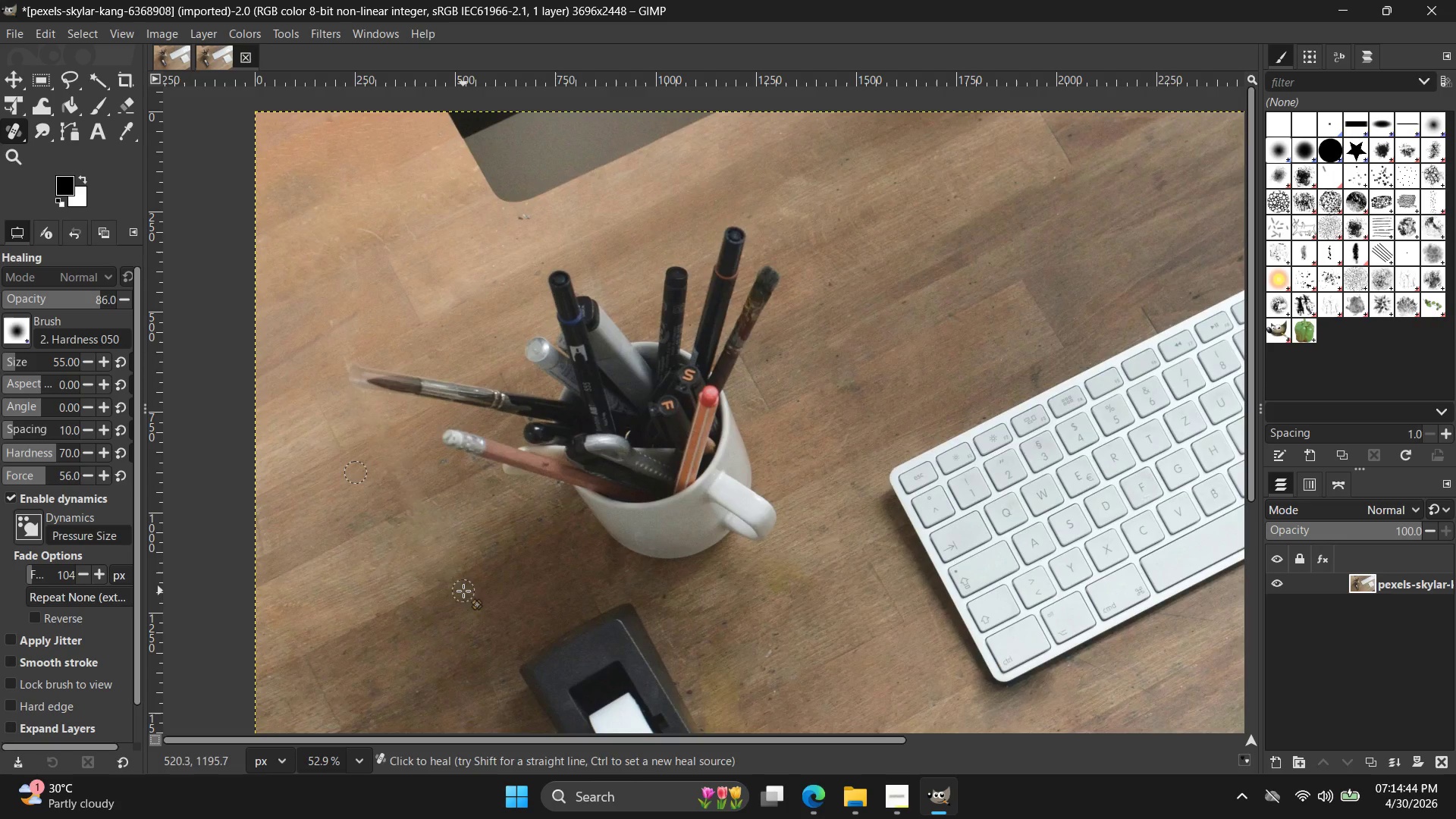 
left_click_drag(start_coordinate=[463, 591], to_coordinate=[466, 598])
 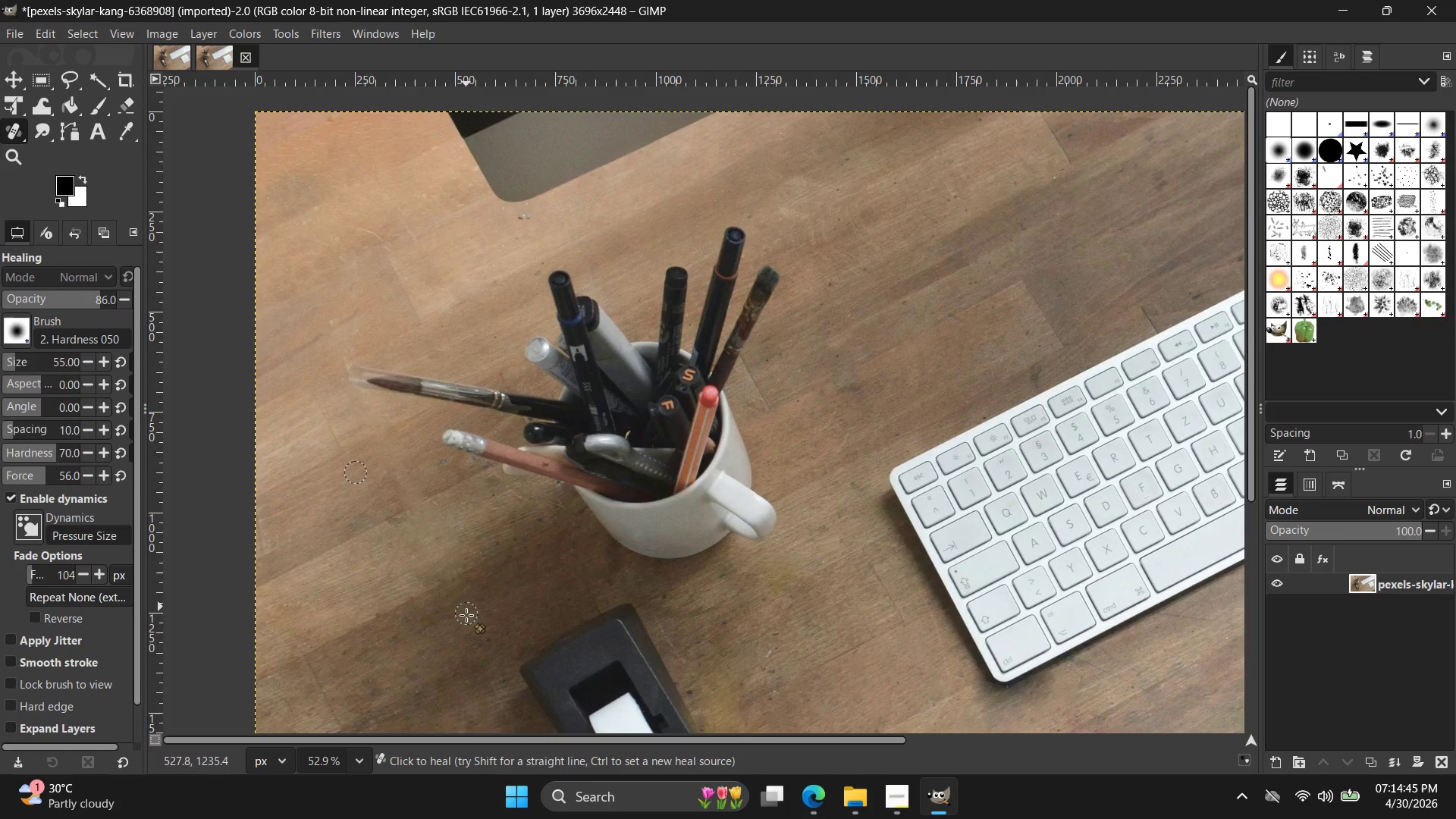 
left_click_drag(start_coordinate=[466, 621], to_coordinate=[463, 620])
 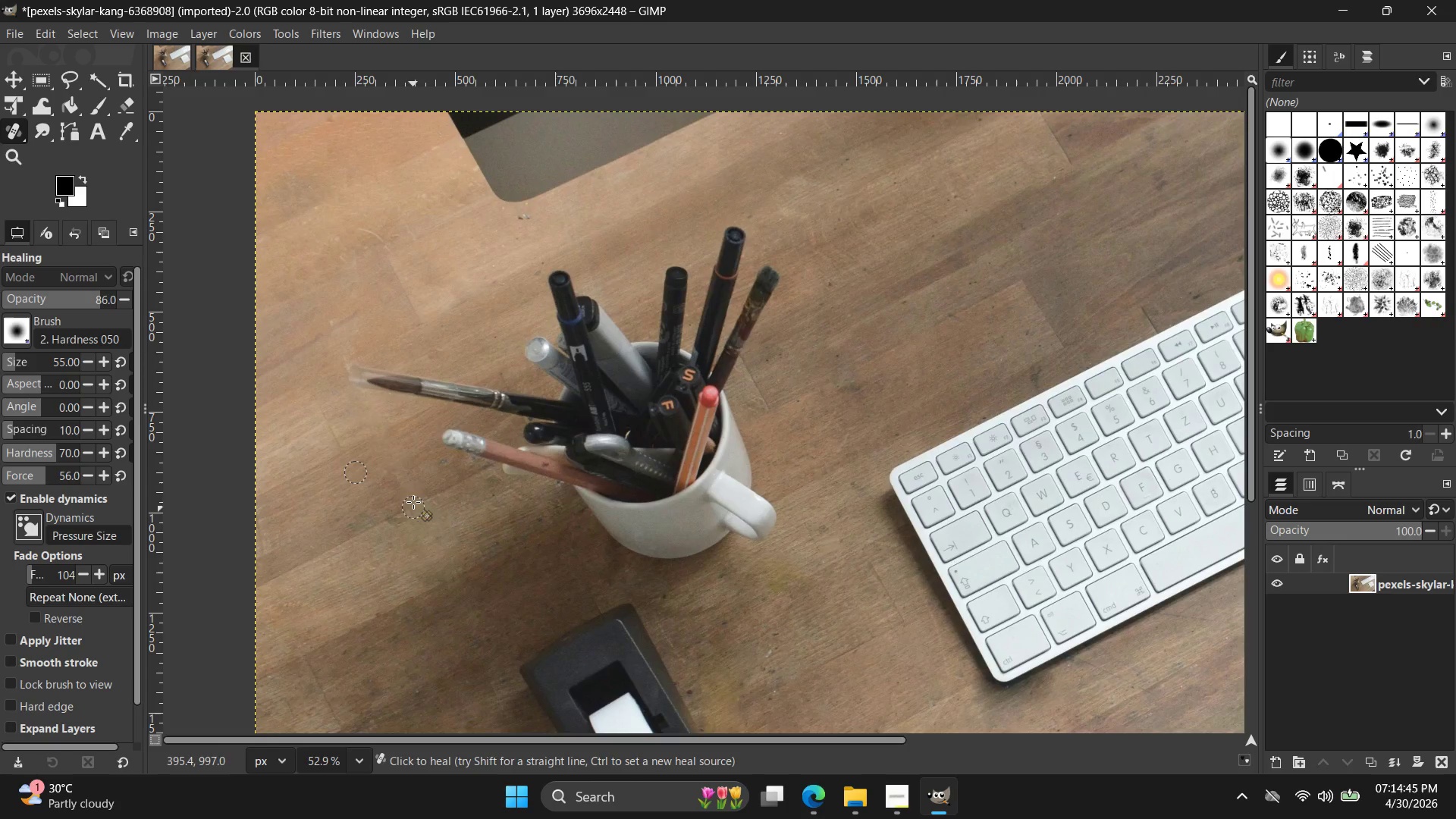 
left_click_drag(start_coordinate=[413, 493], to_coordinate=[389, 490])
 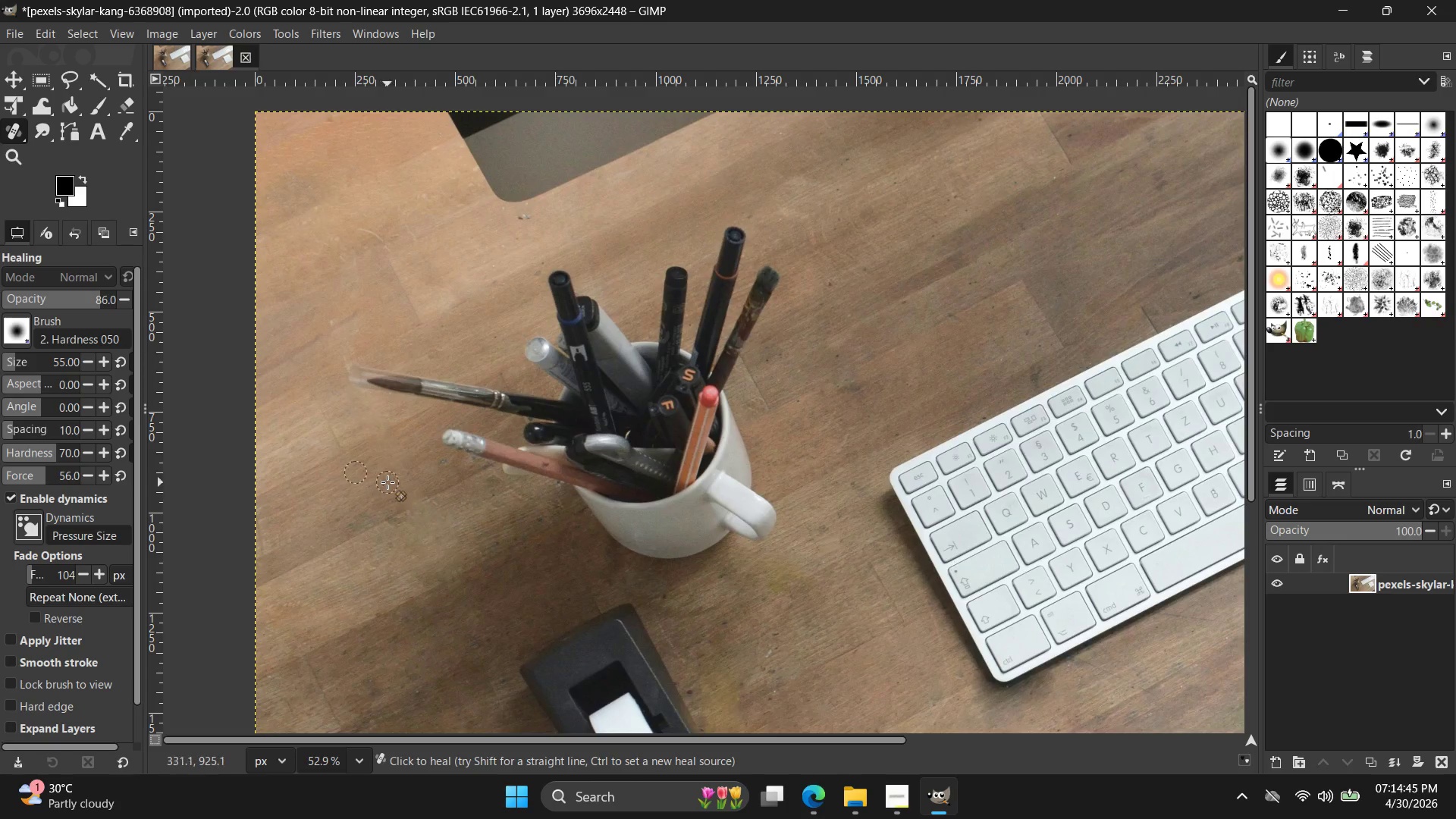 
left_click_drag(start_coordinate=[388, 482], to_coordinate=[394, 475])
 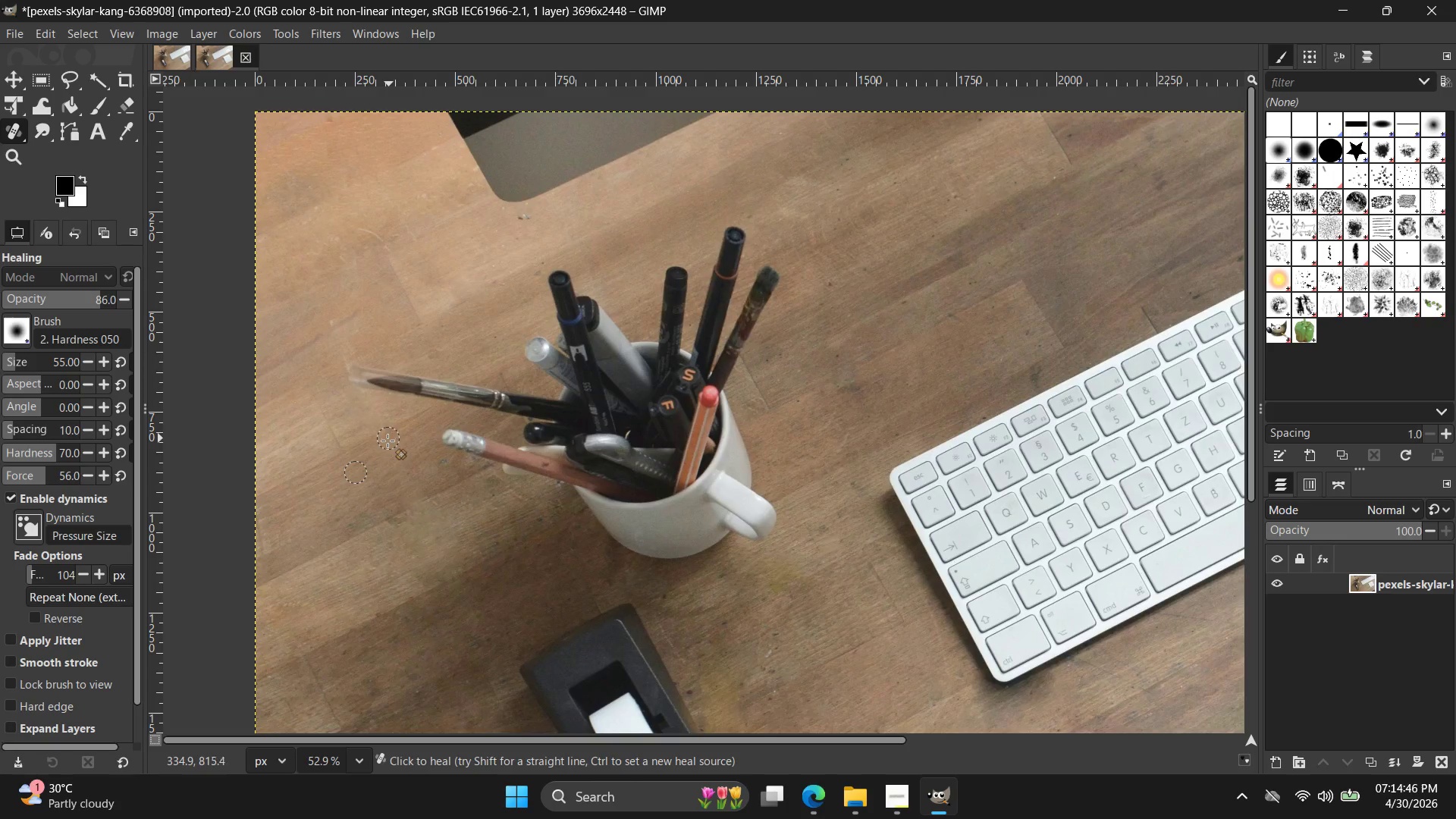 
left_click_drag(start_coordinate=[386, 441], to_coordinate=[373, 428])
 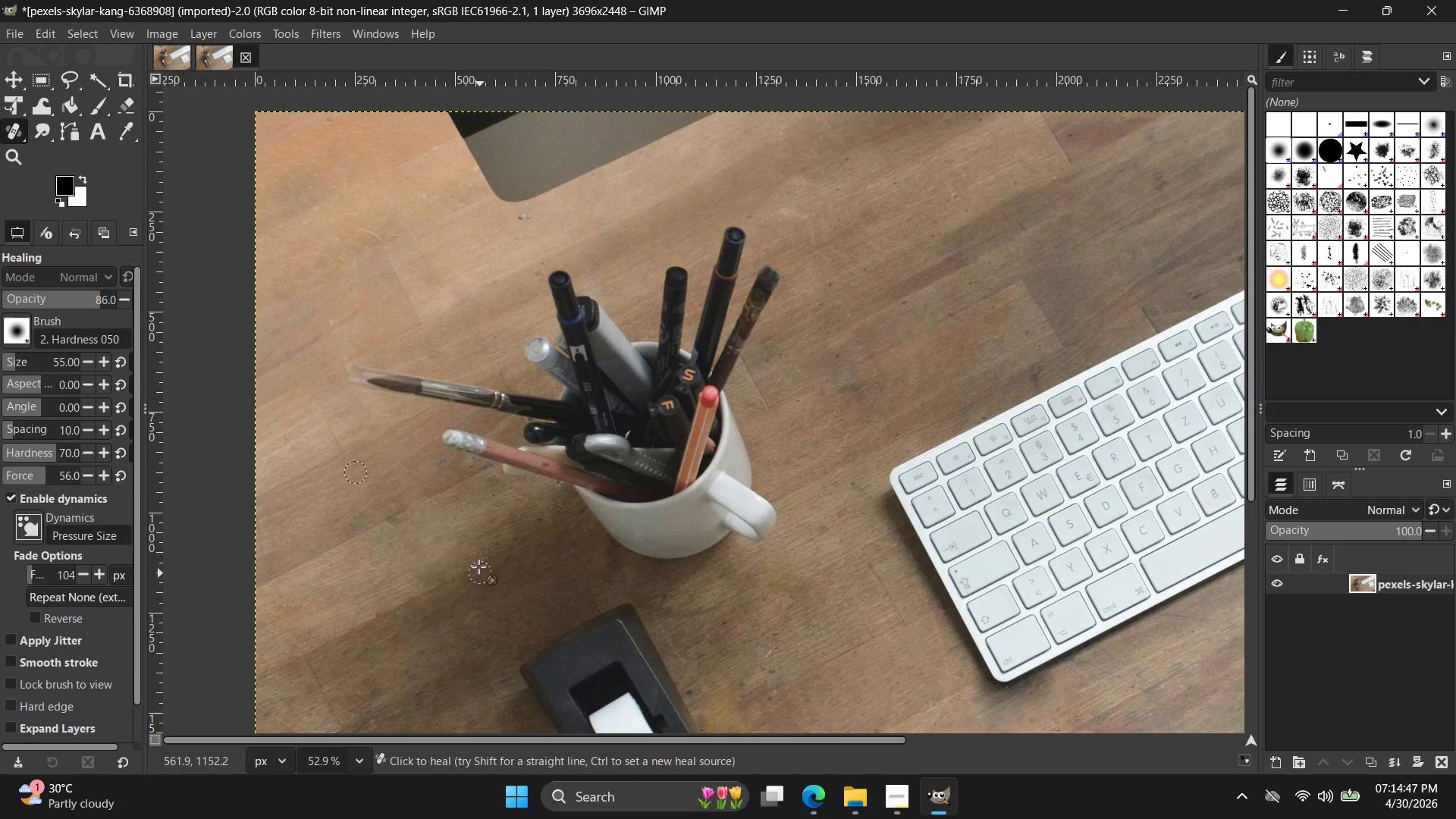 
hold_key(key=ControlLeft, duration=0.41)
 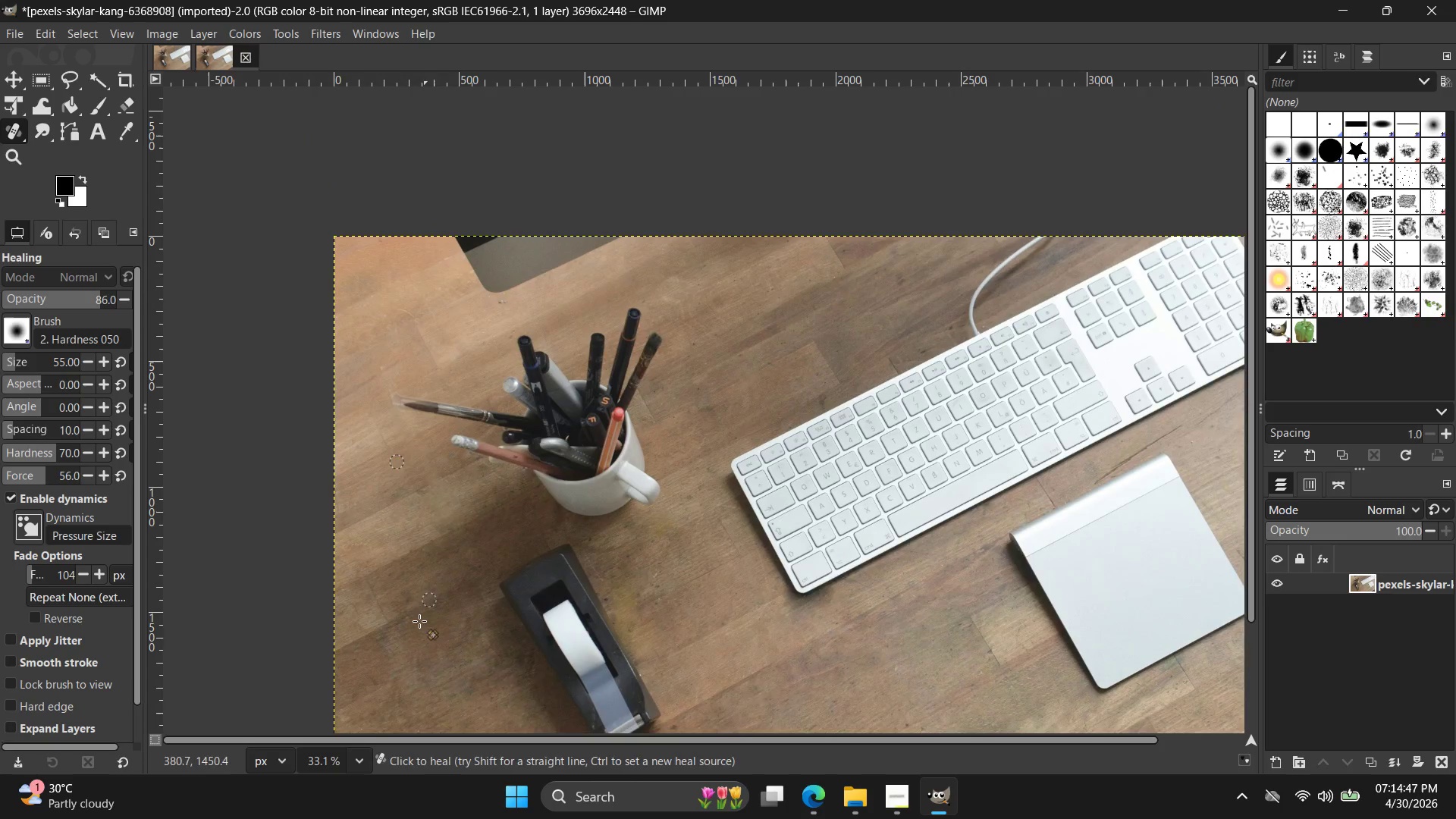 
hold_key(key=ControlLeft, duration=0.64)
 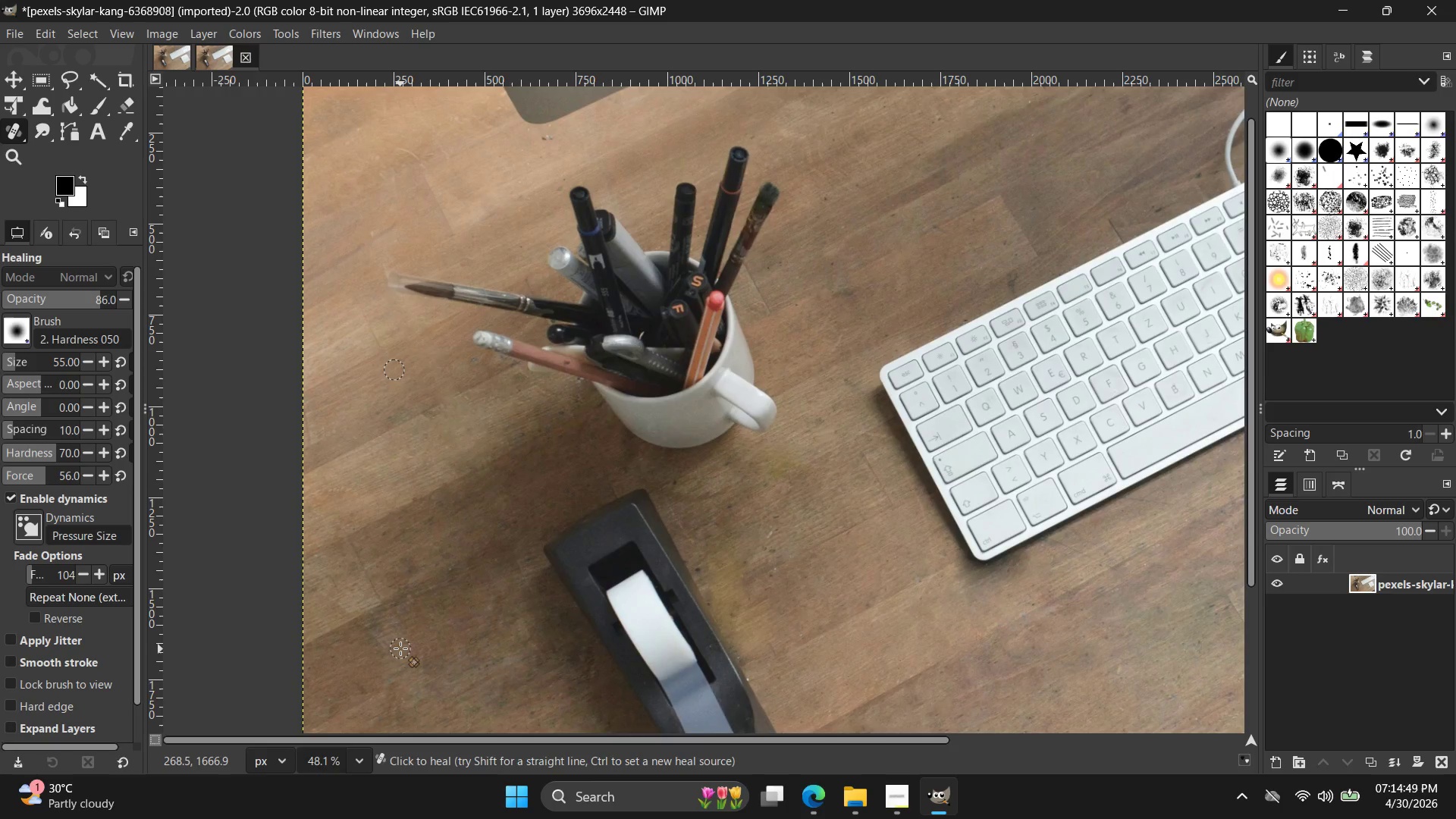 
scroll: coordinate [464, 561], scroll_direction: down, amount: 6.0
 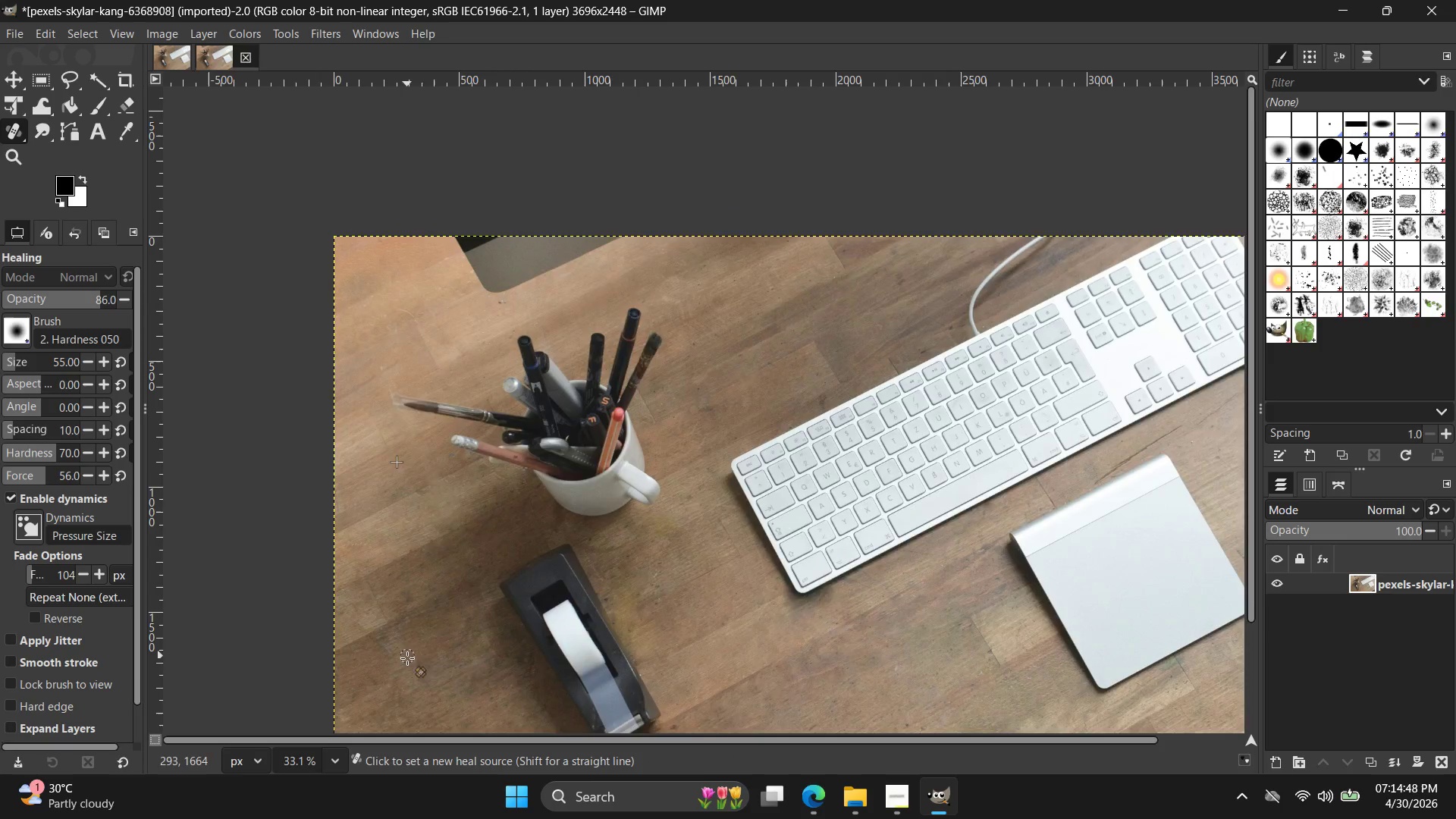 
scroll: coordinate [404, 666], scroll_direction: up, amount: 4.0
 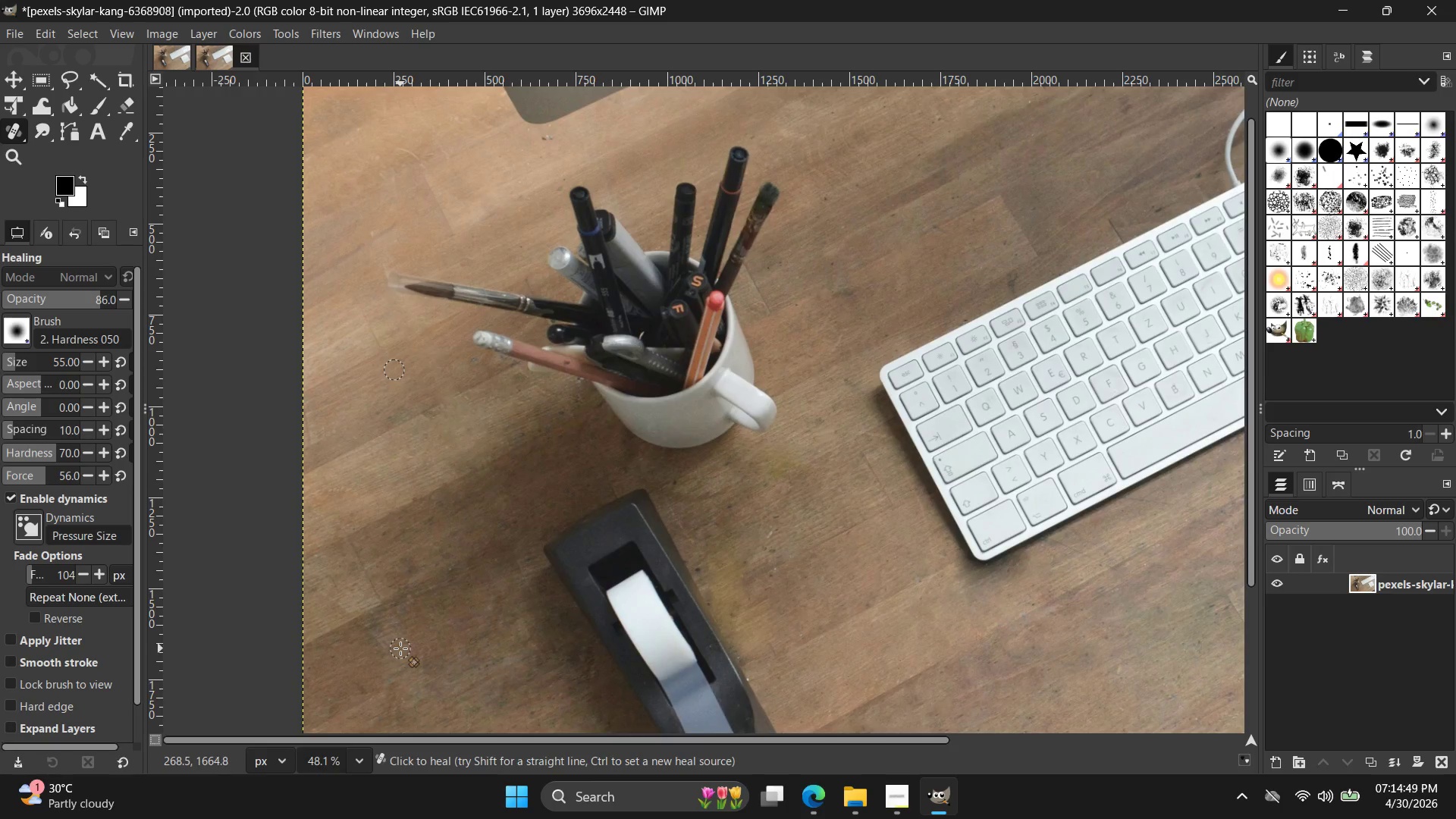 
hold_key(key=ControlLeft, duration=0.34)
left_click([348, 673])
 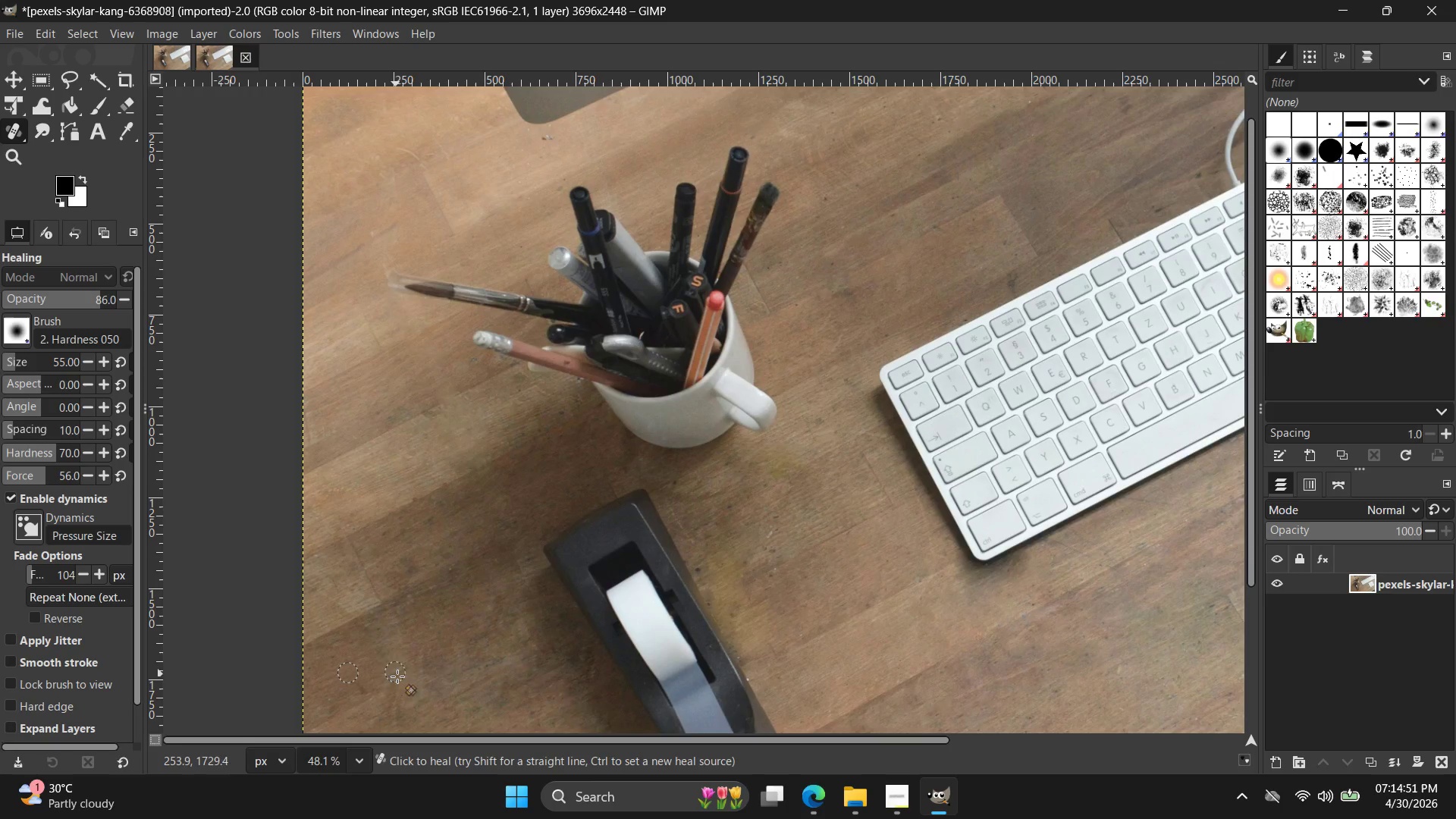 
left_click_drag(start_coordinate=[356, 610], to_coordinate=[348, 592])
 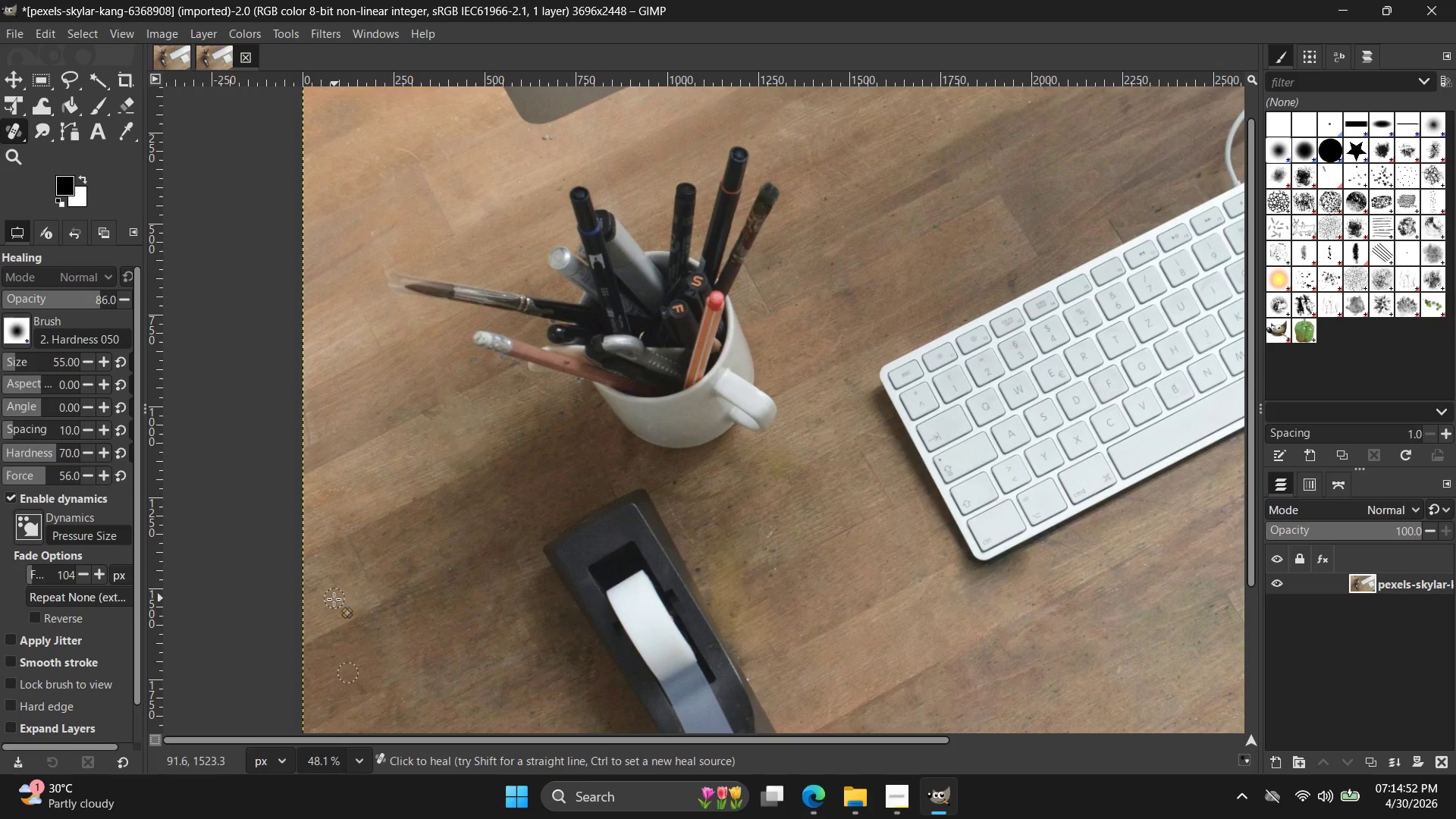 
left_click([334, 600])
 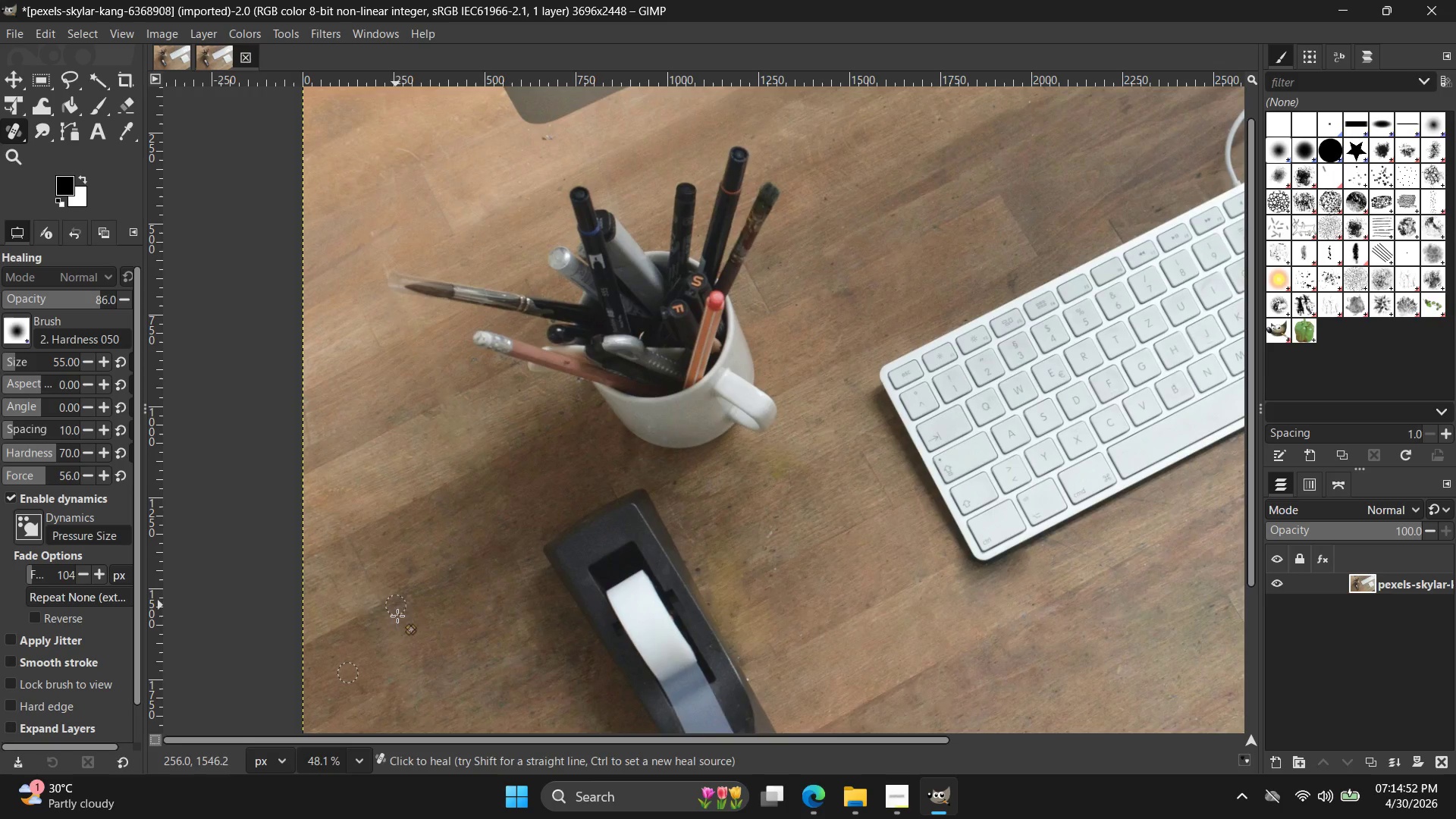 
left_click_drag(start_coordinate=[389, 626], to_coordinate=[403, 650])
 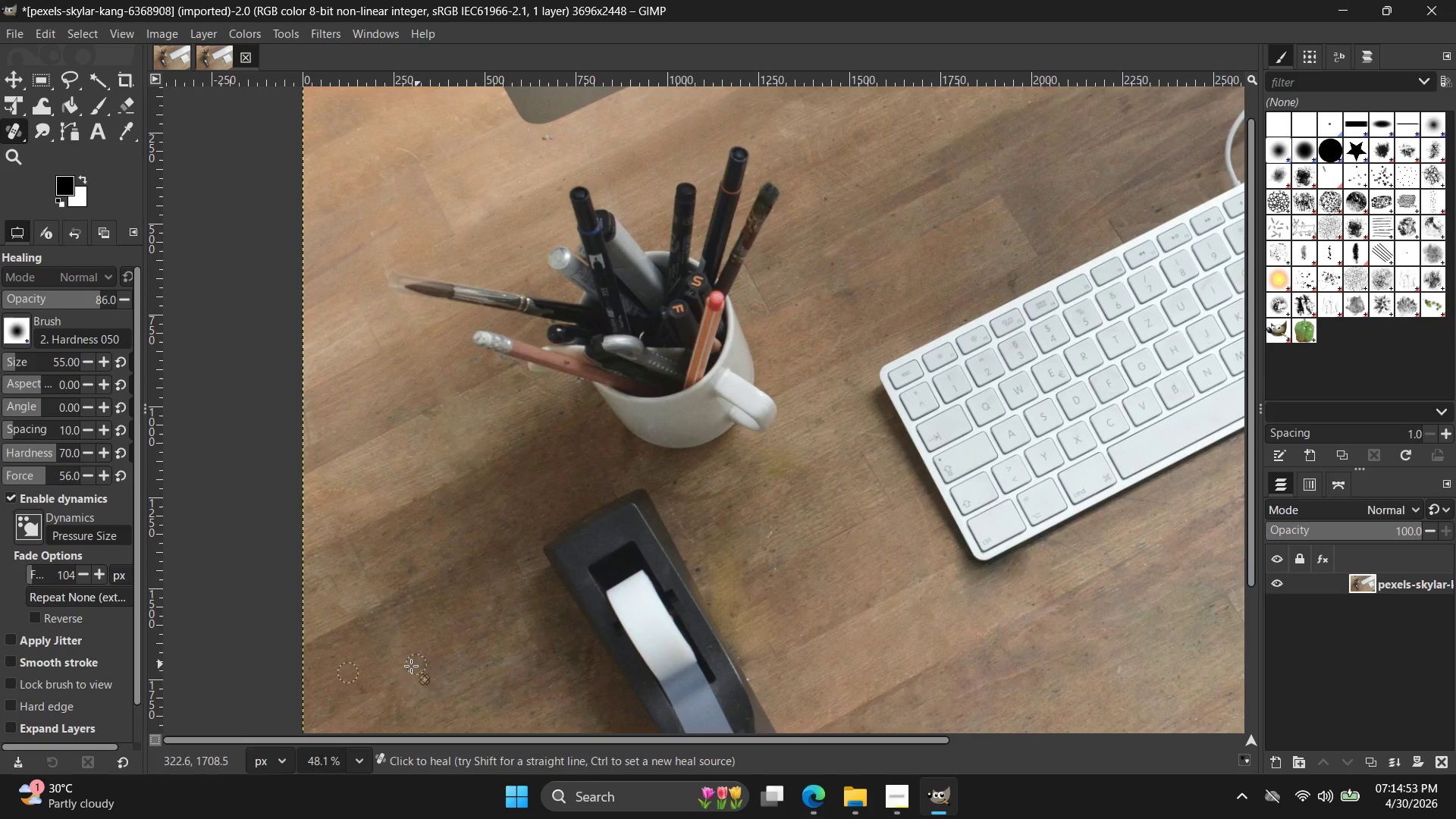 
left_click_drag(start_coordinate=[415, 664], to_coordinate=[394, 676])
 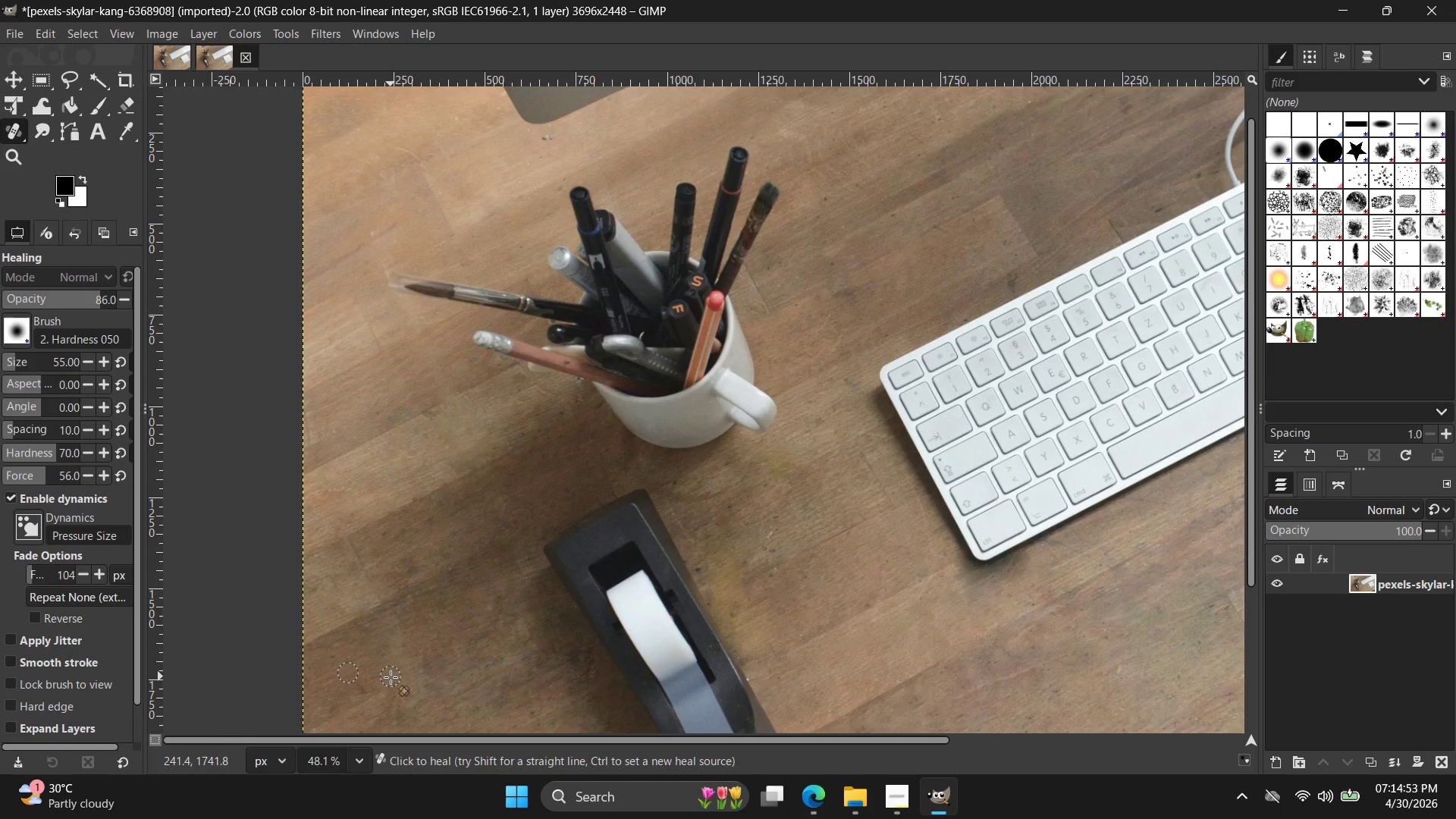 
triple_click([391, 677])
 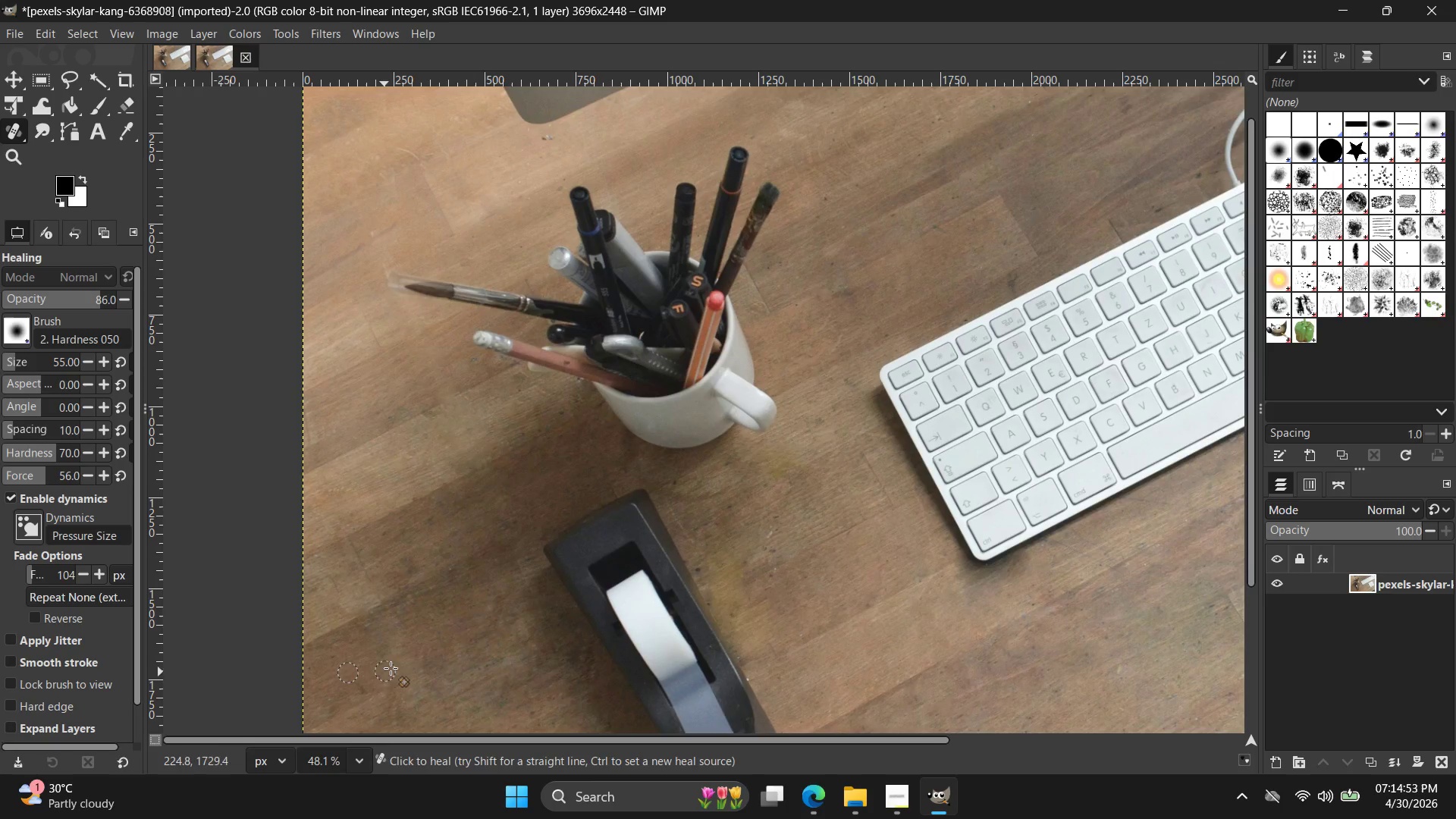 
hold_key(key=ControlLeft, duration=6.58)
scroll: coordinate [475, 603], scroll_direction: down, amount: 11.0
 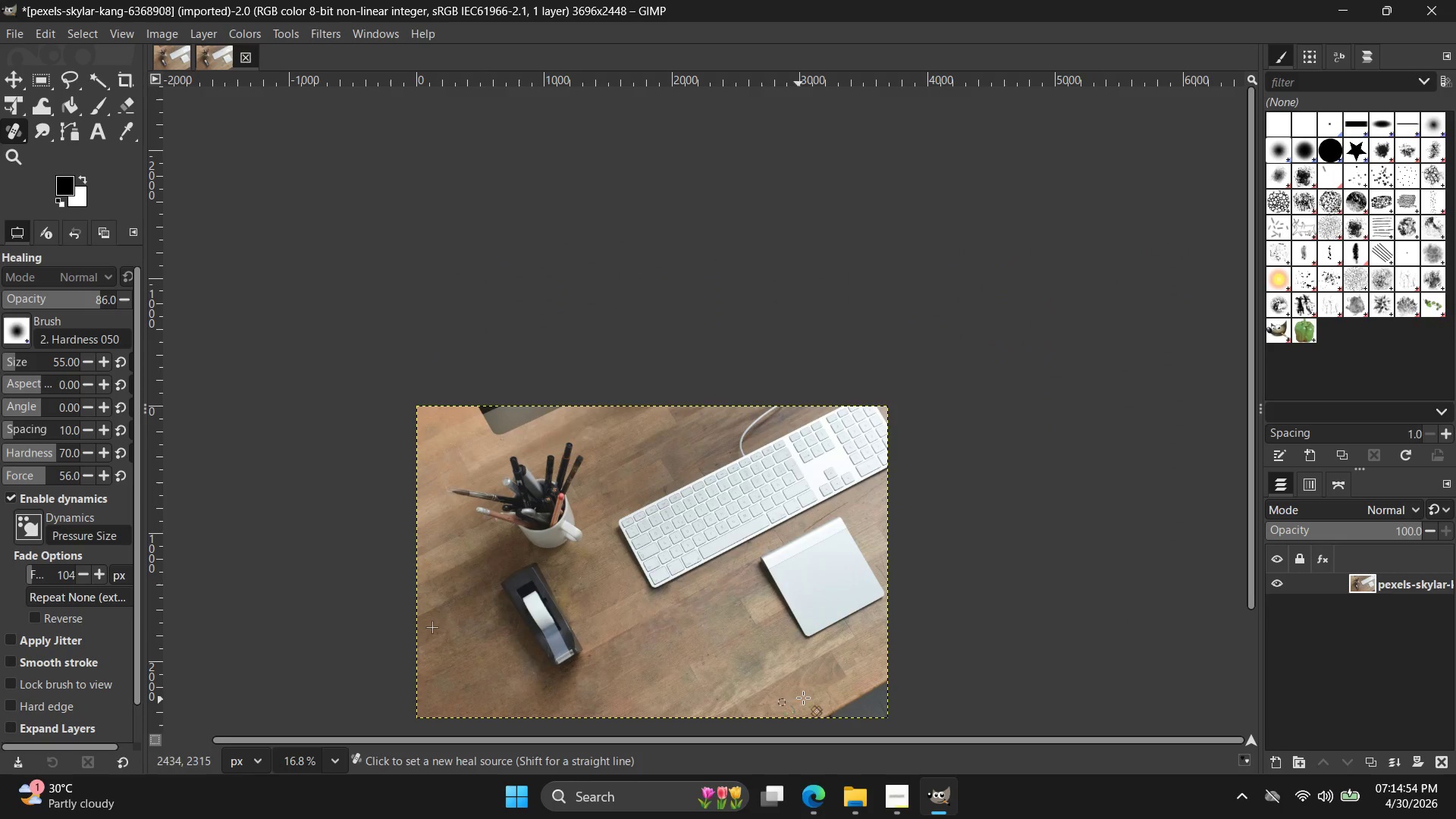 
scroll: coordinate [815, 693], scroll_direction: up, amount: 6.0
 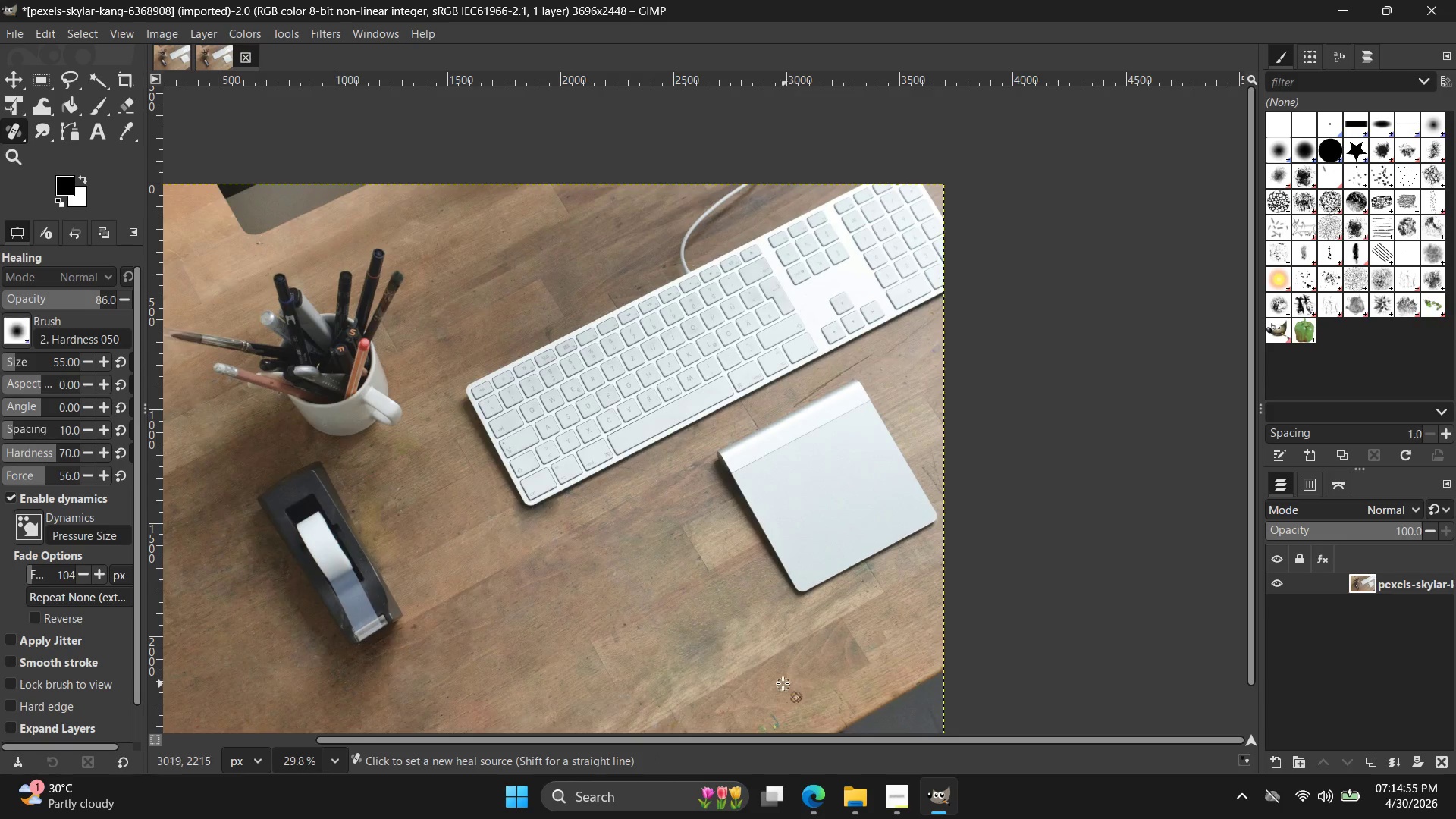 
scroll: coordinate [771, 681], scroll_direction: down, amount: 3.0
 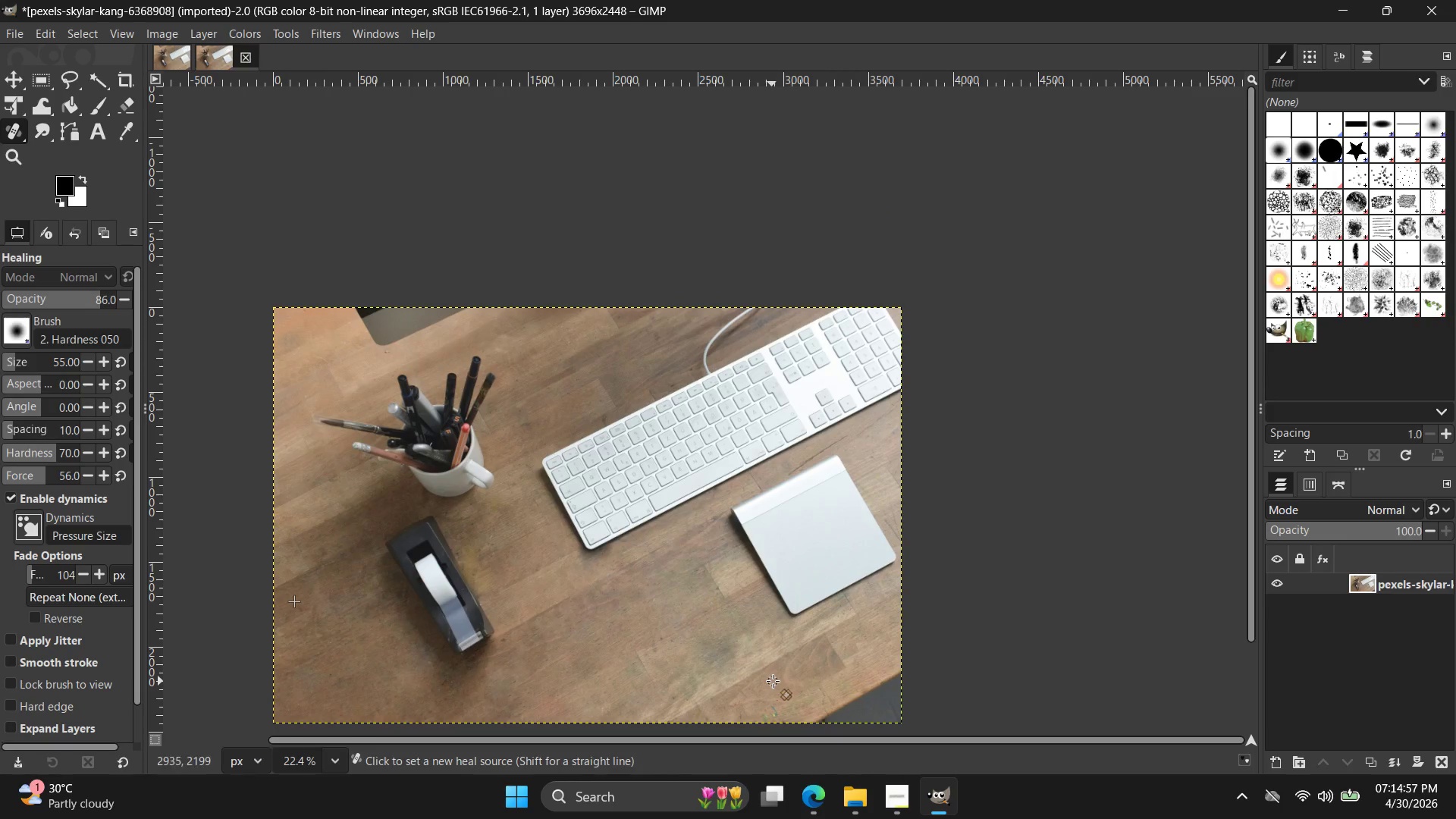 
scroll: coordinate [774, 679], scroll_direction: up, amount: 13.0
 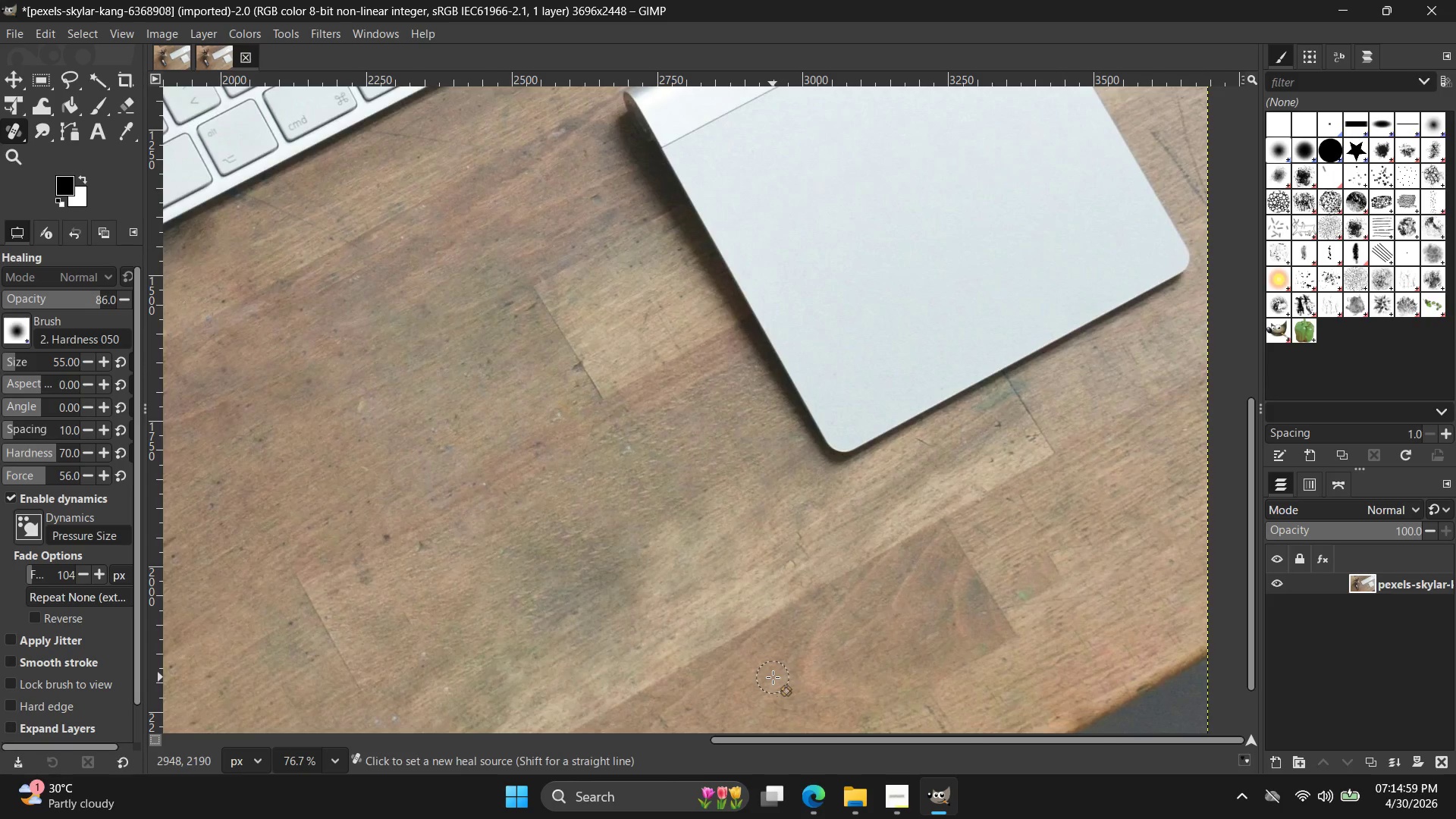 
scroll: coordinate [773, 676], scroll_direction: down, amount: 12.0
 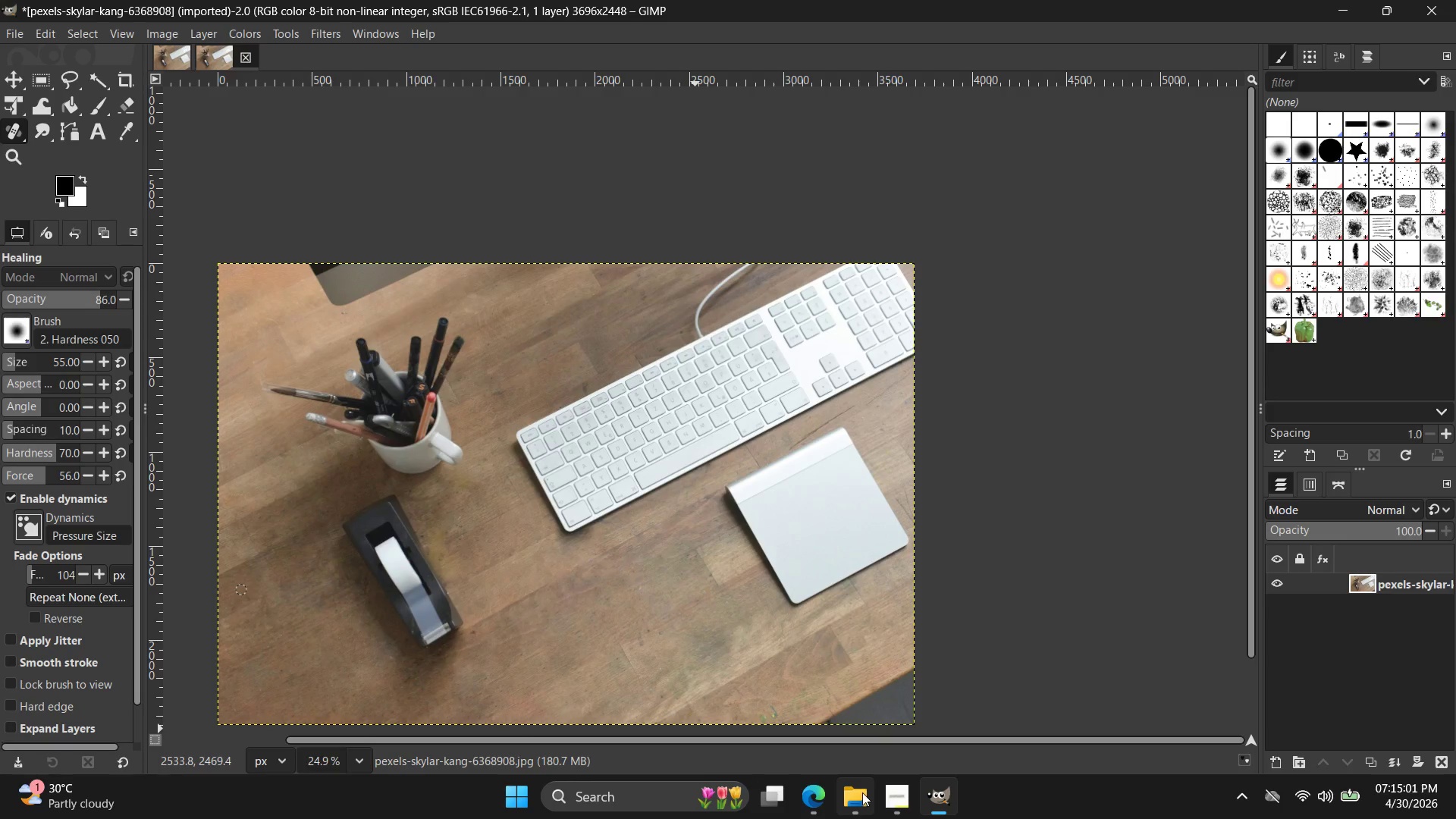 
left_click([852, 793])
 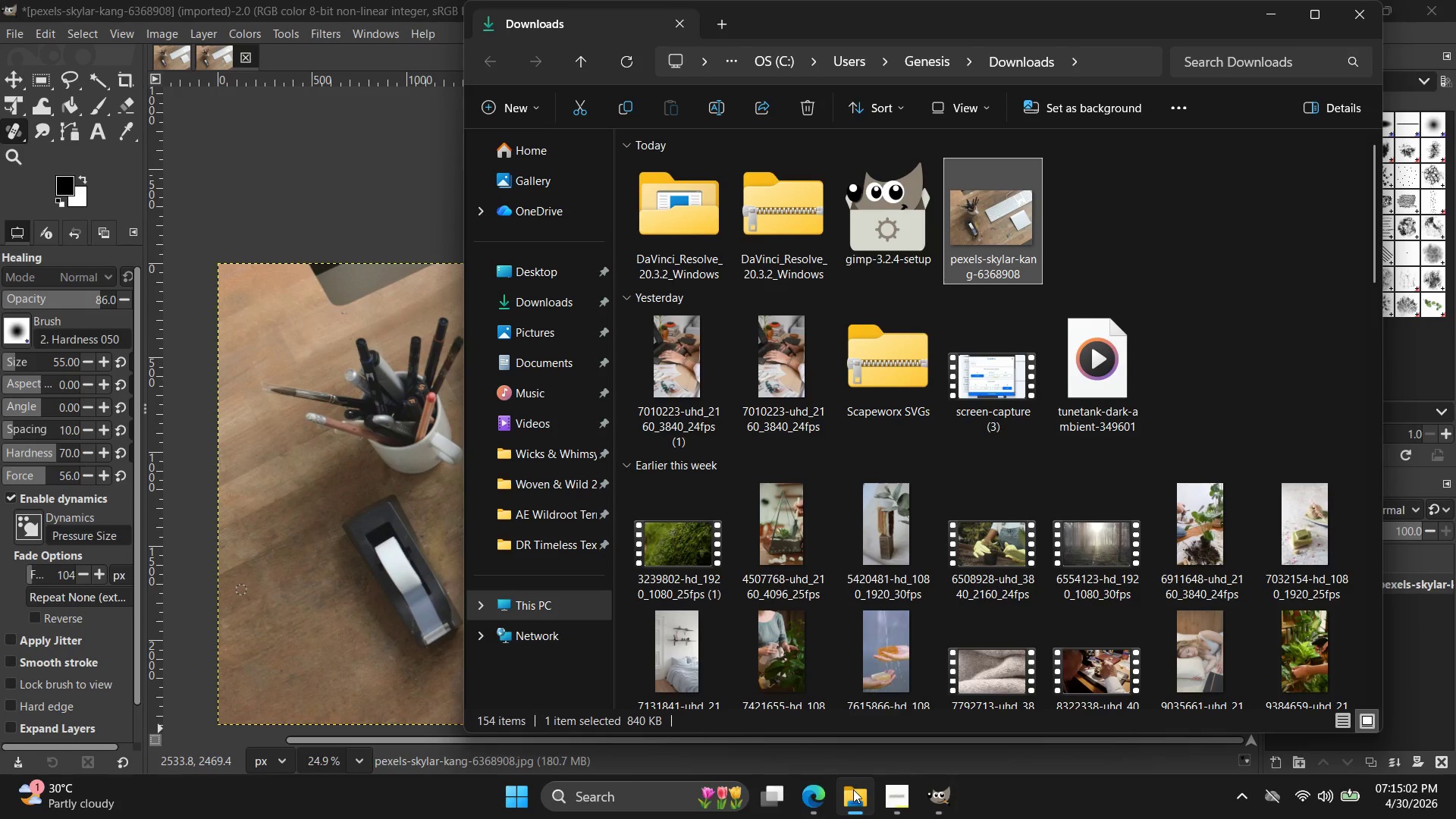 
left_click([853, 789])
 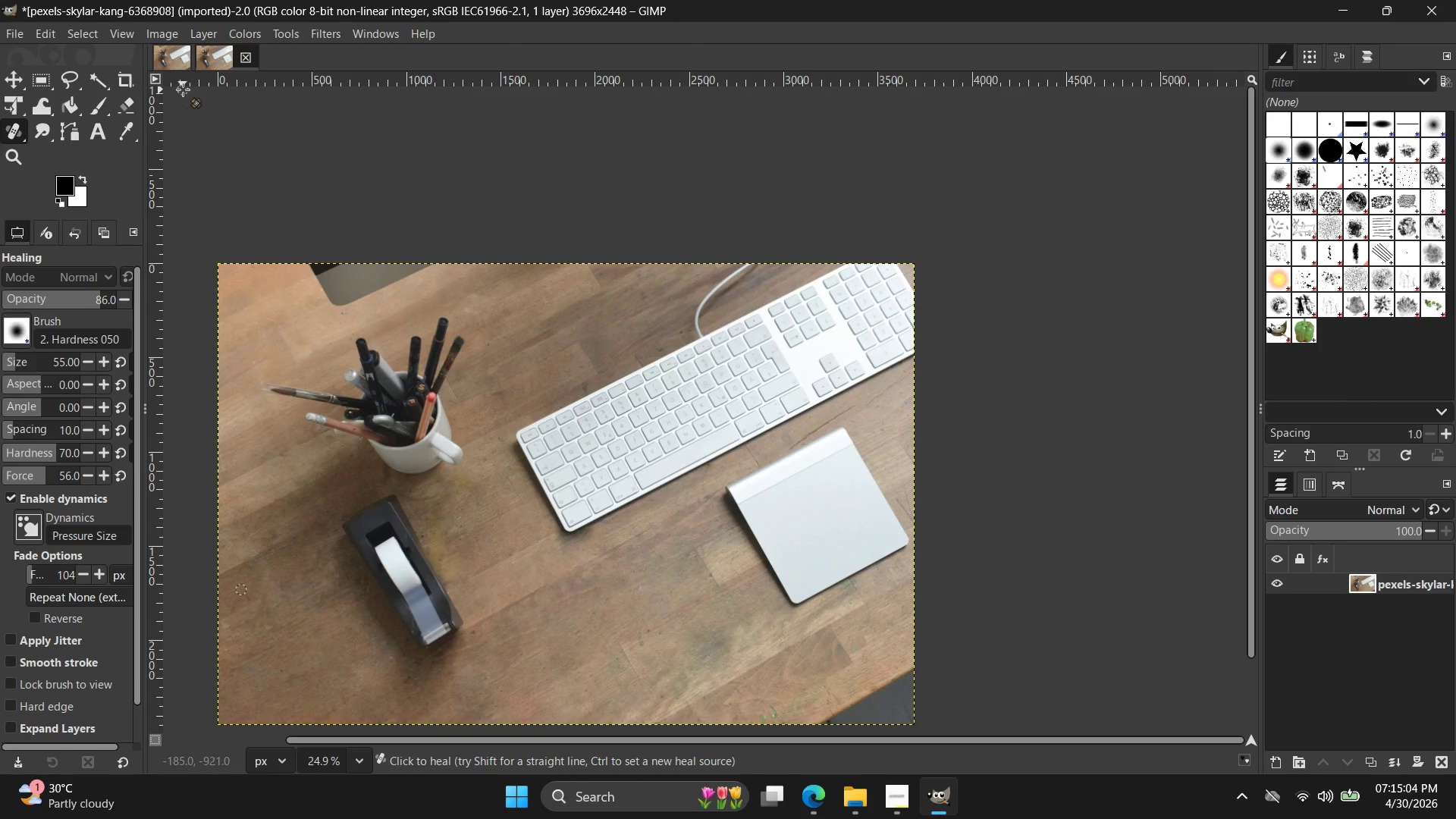 
left_click([243, 32])
 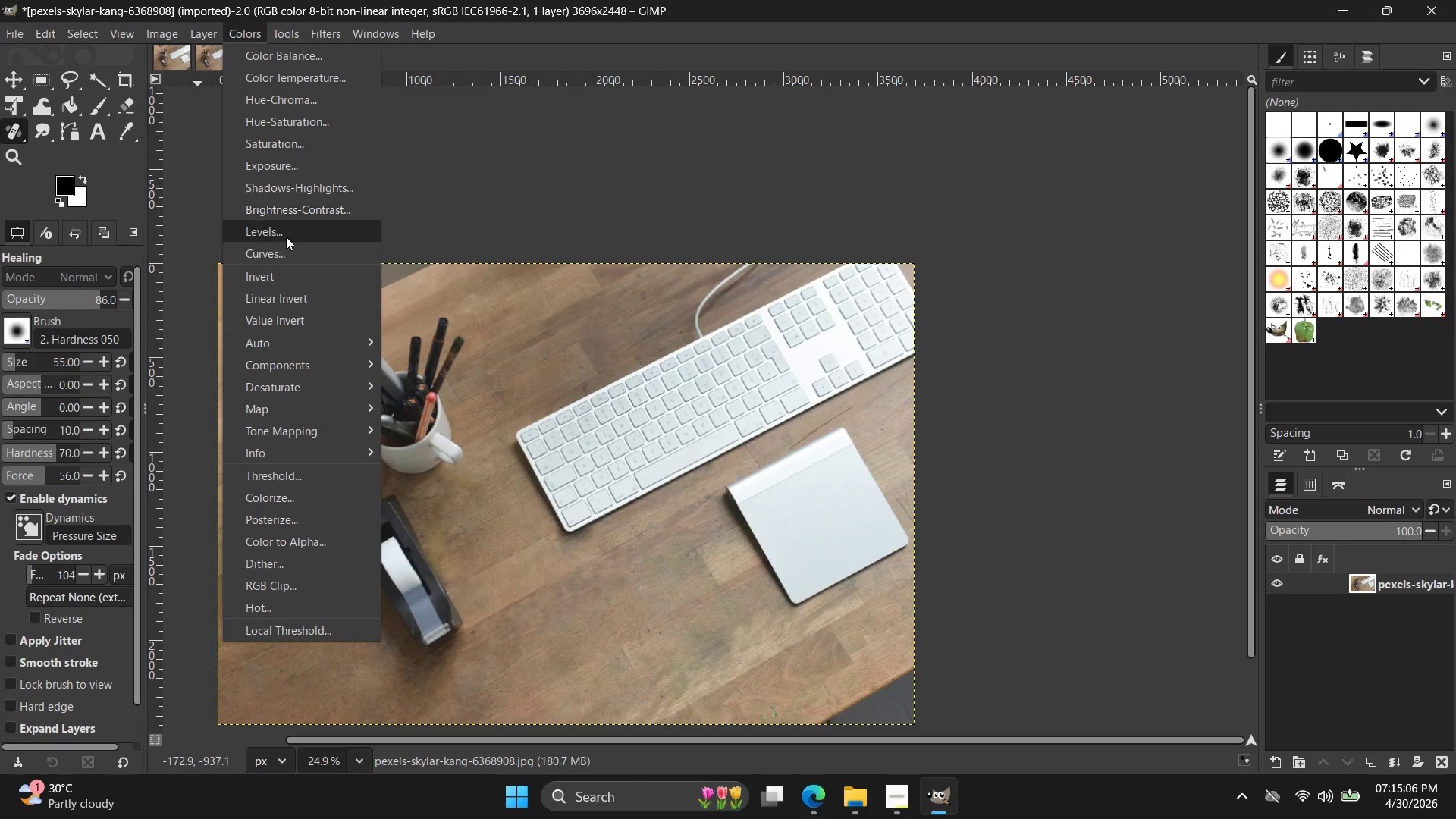 
left_click([288, 234])
 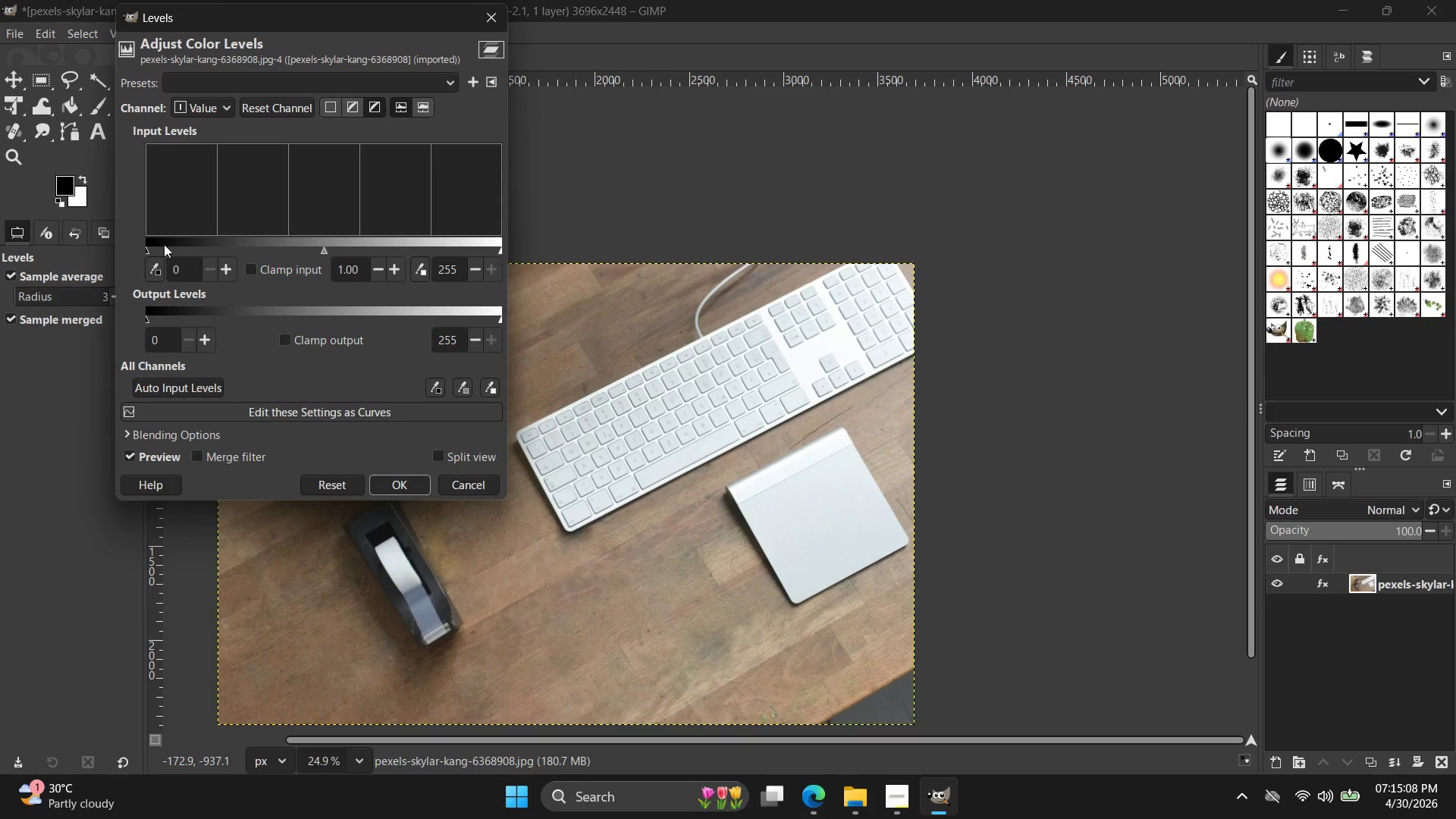 
left_click_drag(start_coordinate=[148, 249], to_coordinate=[155, 253])
 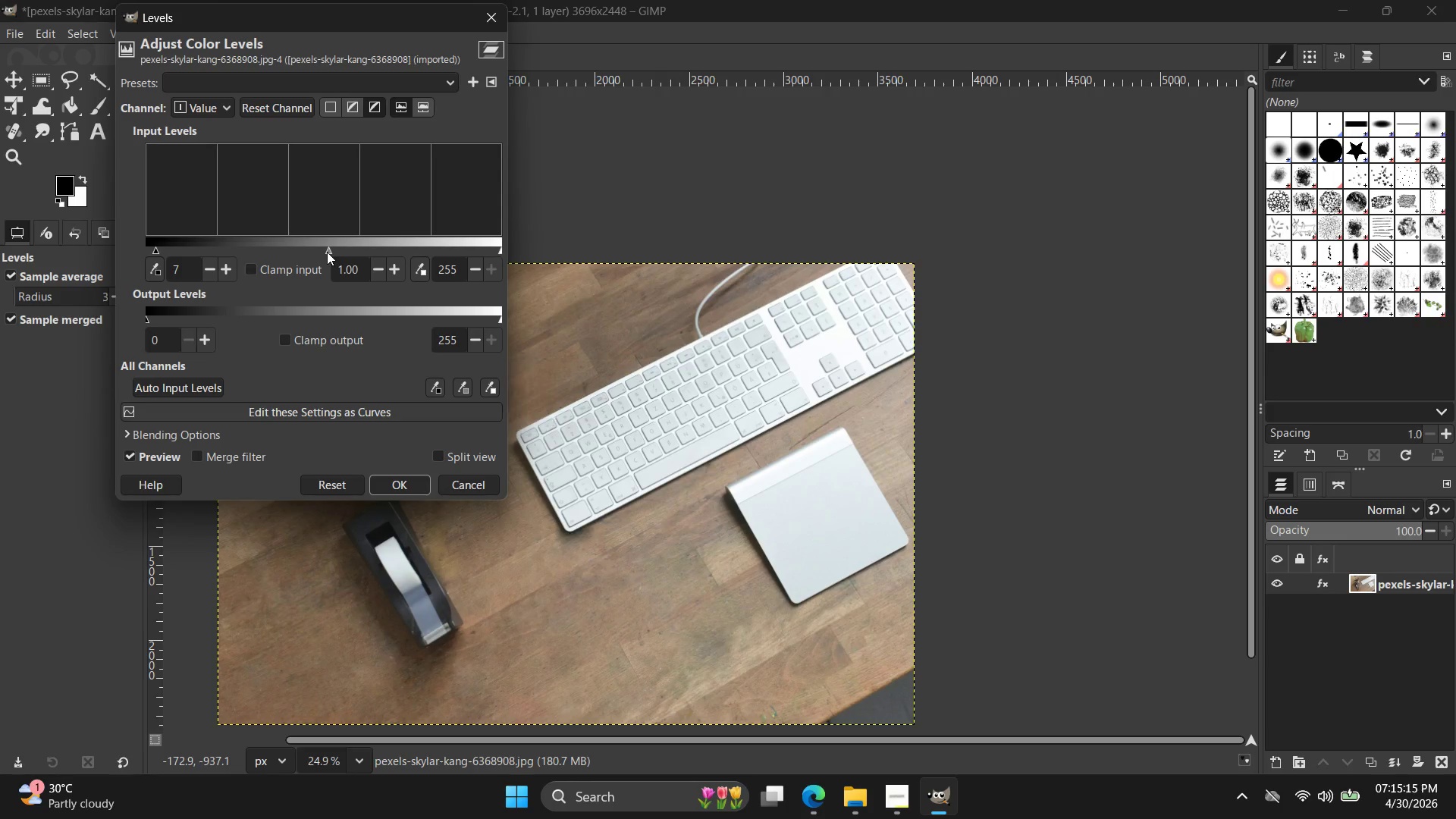 
left_click_drag(start_coordinate=[327, 252], to_coordinate=[344, 255])
 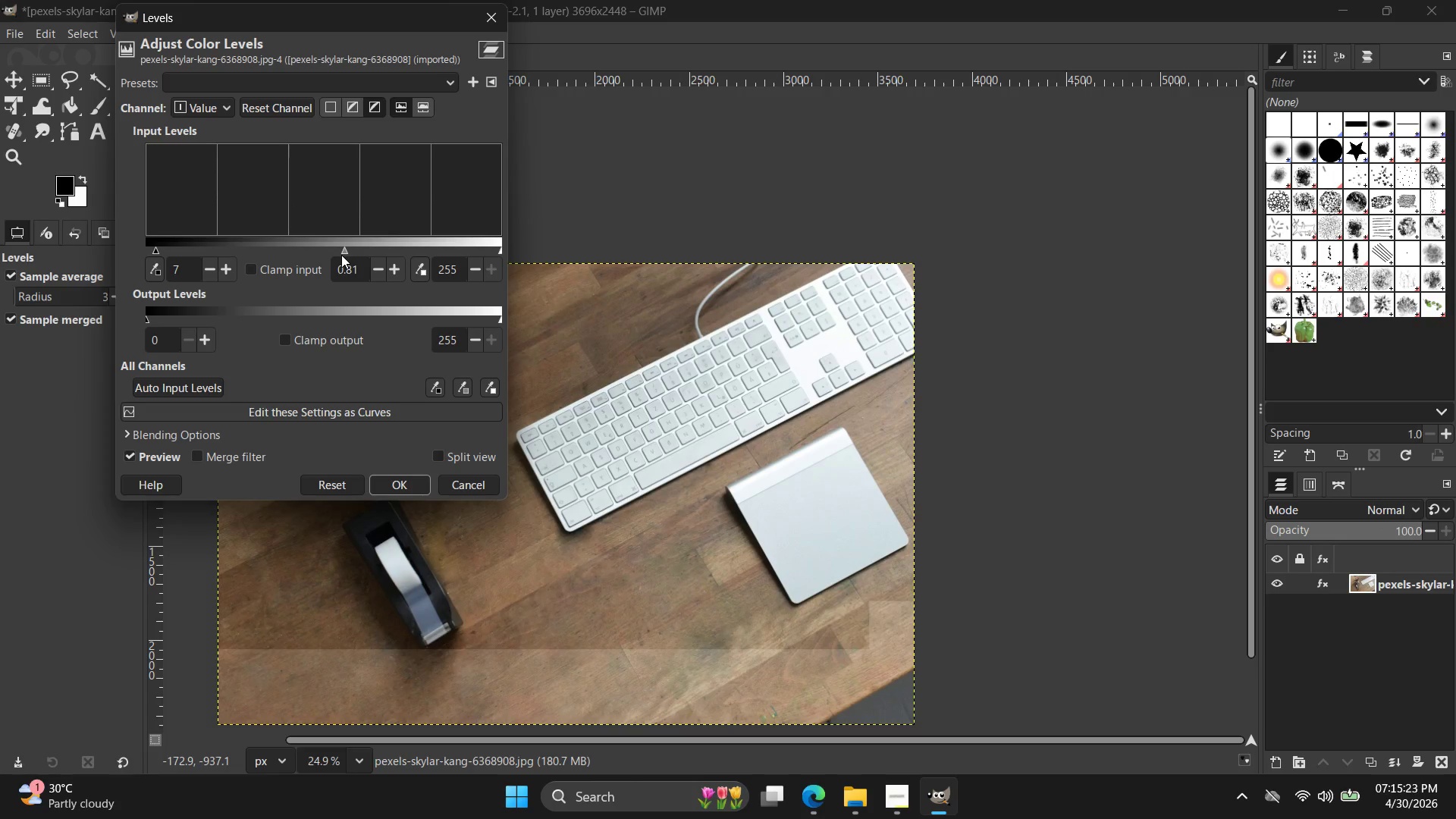 
left_click([409, 481])
 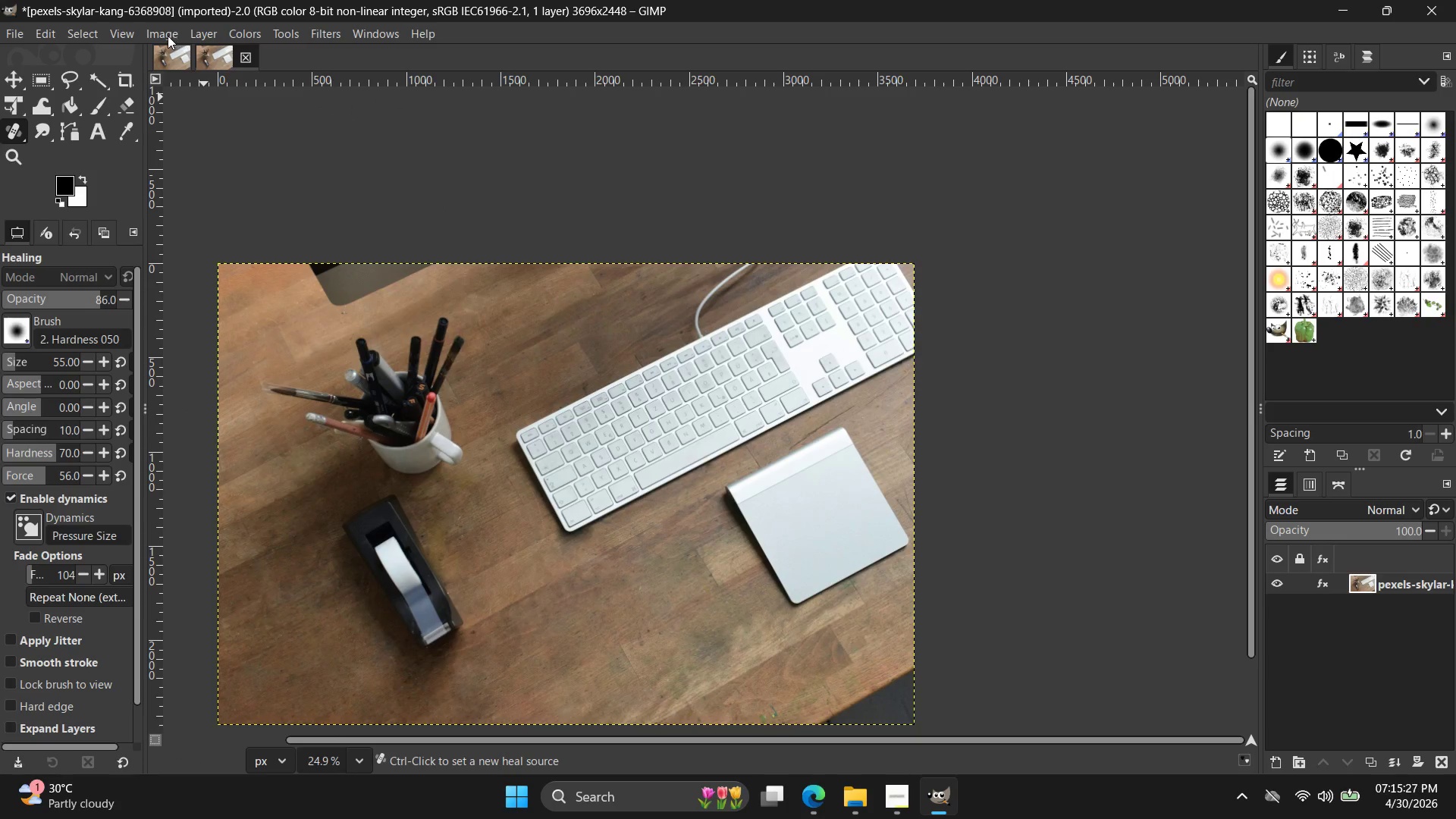 
left_click([897, 788])